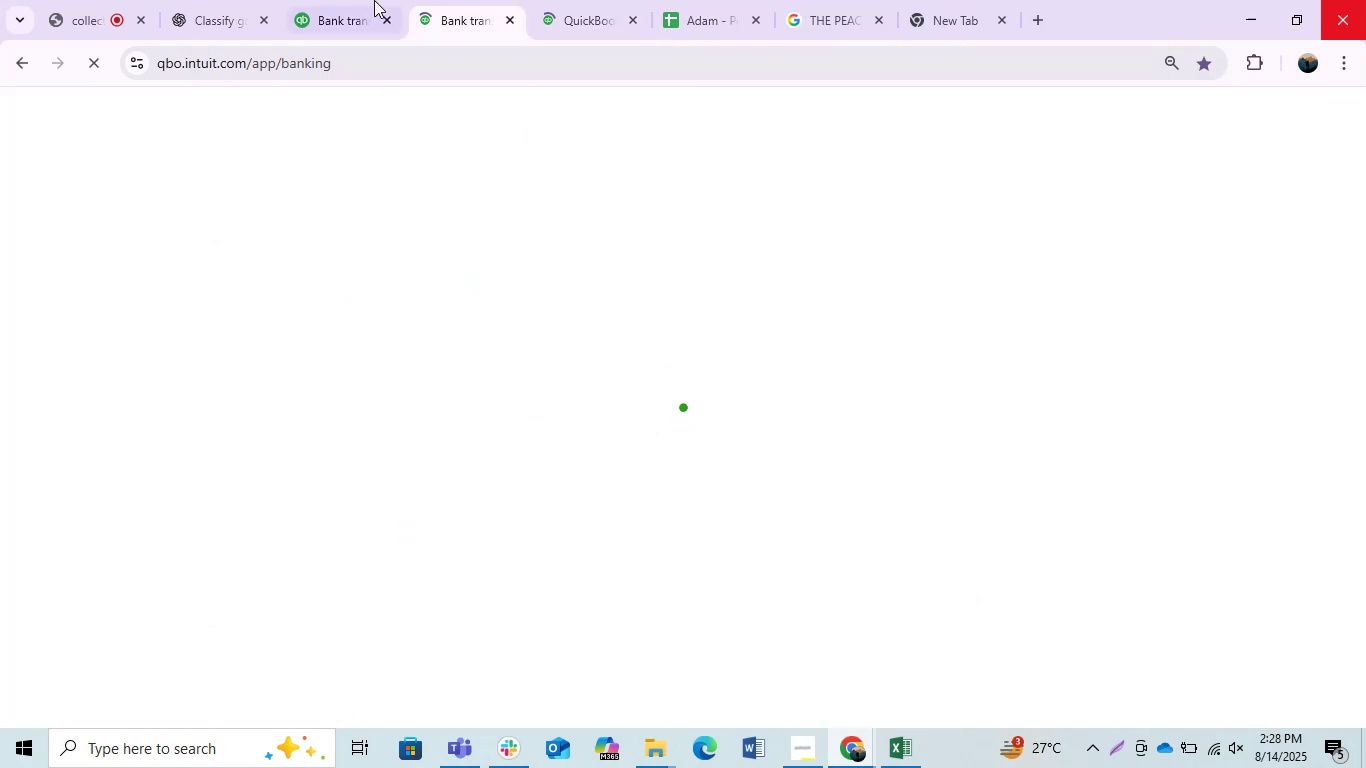 
left_click([370, 0])
 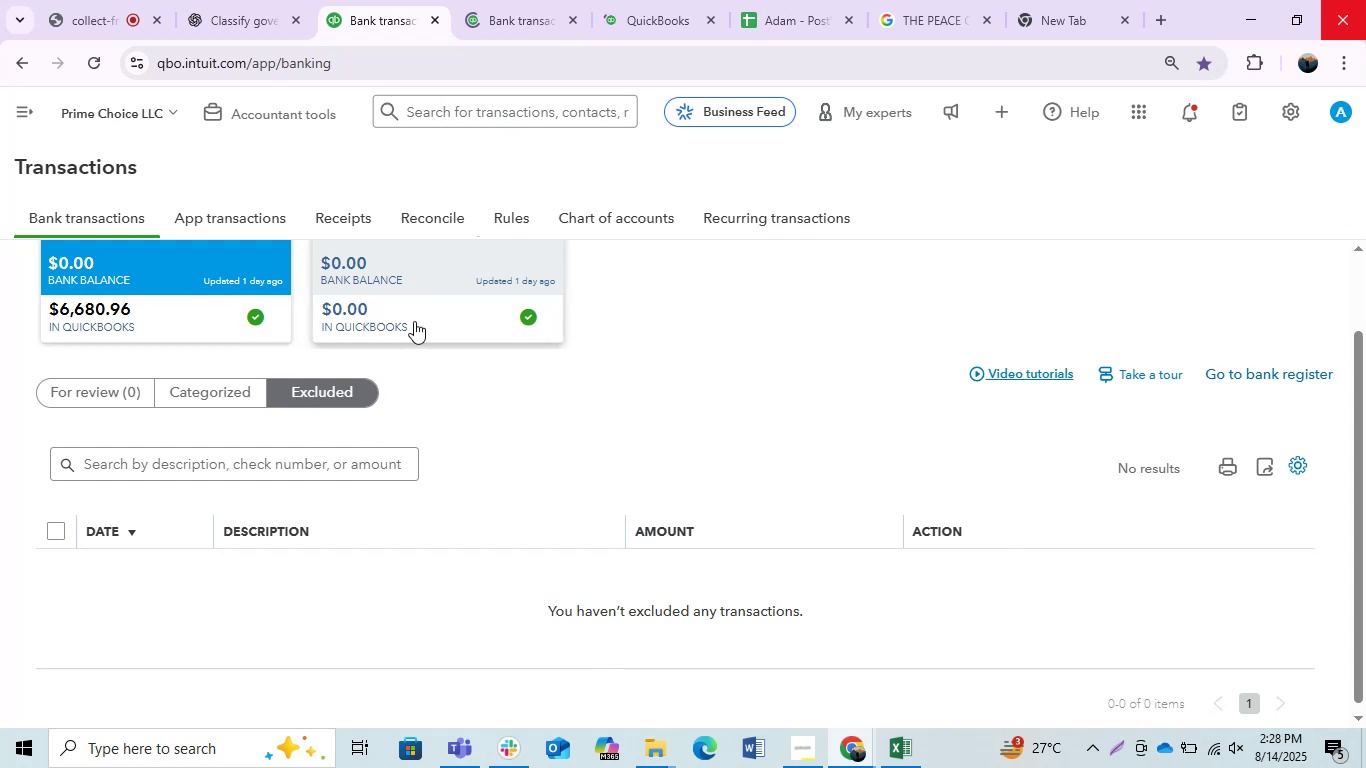 
left_click([433, 292])
 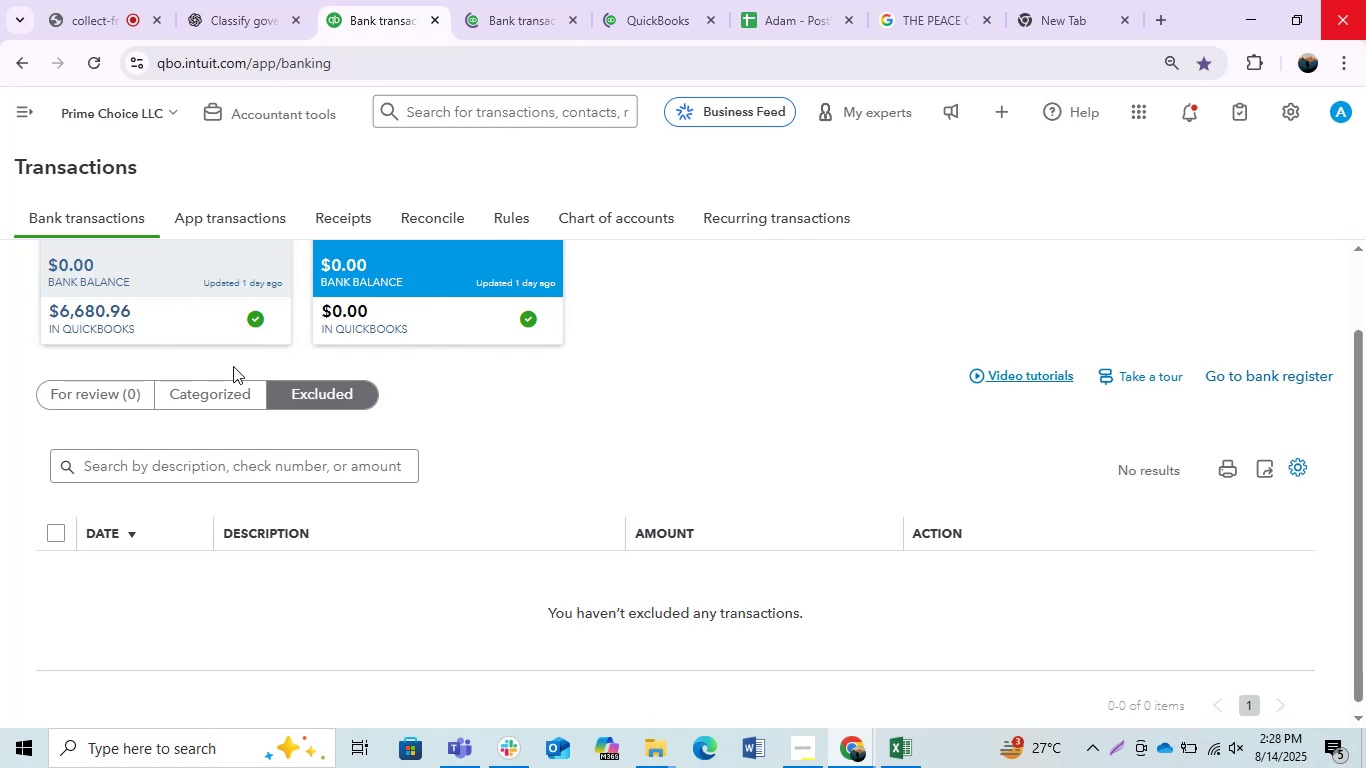 
double_click([236, 391])
 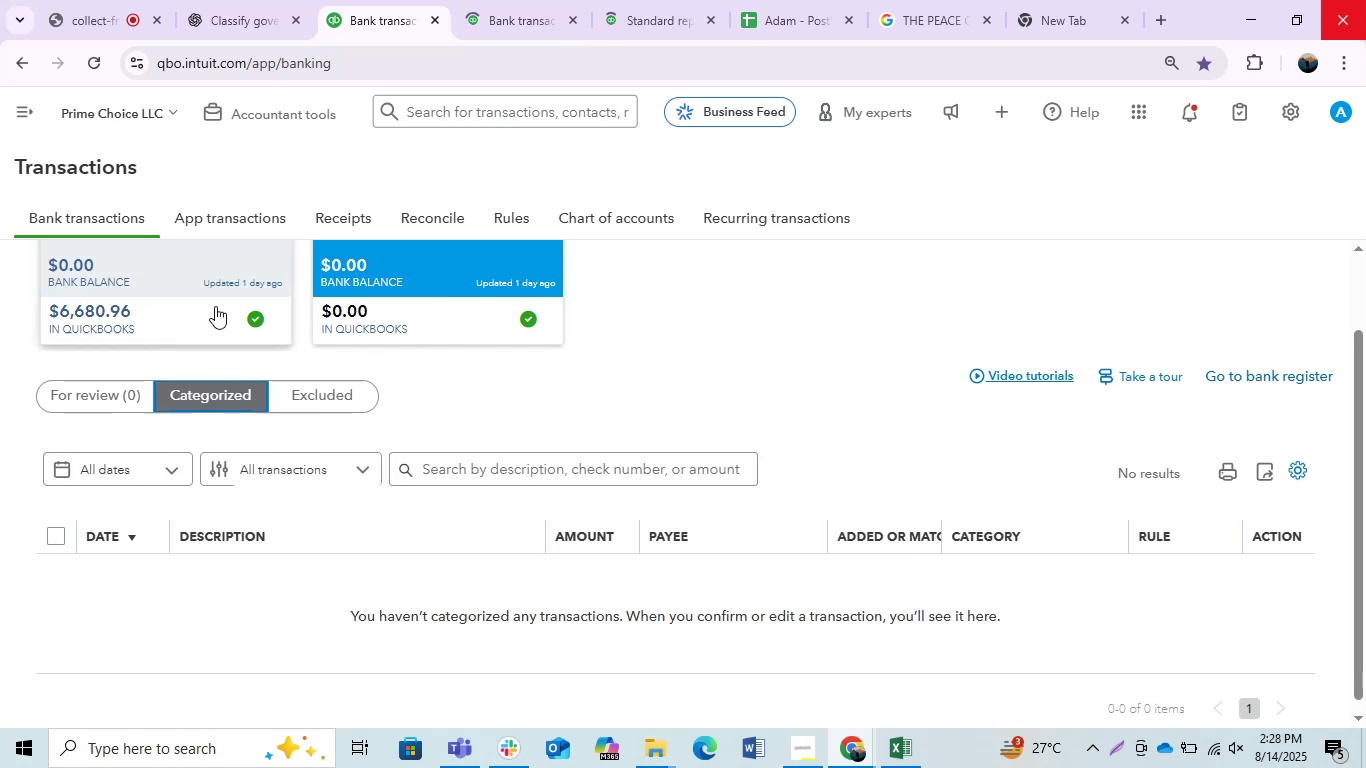 
left_click([202, 271])
 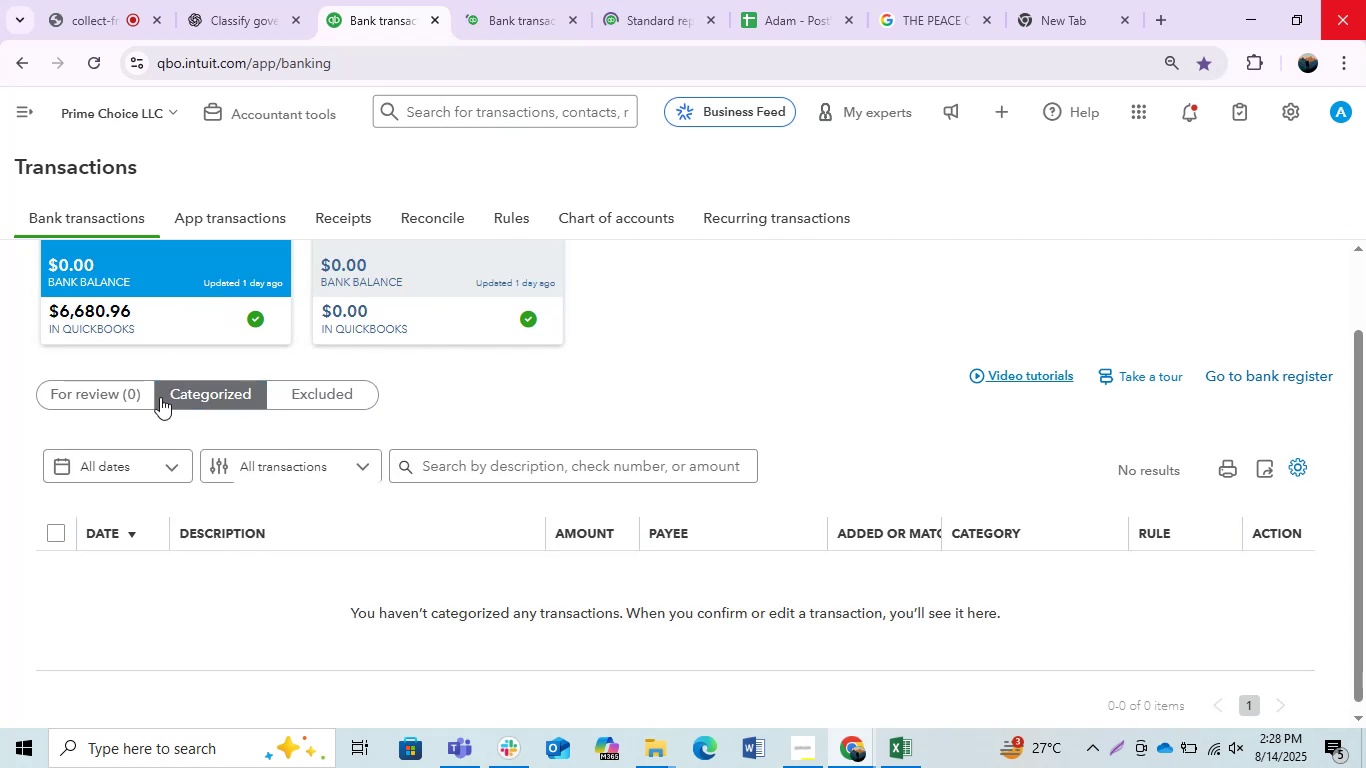 
left_click([133, 398])
 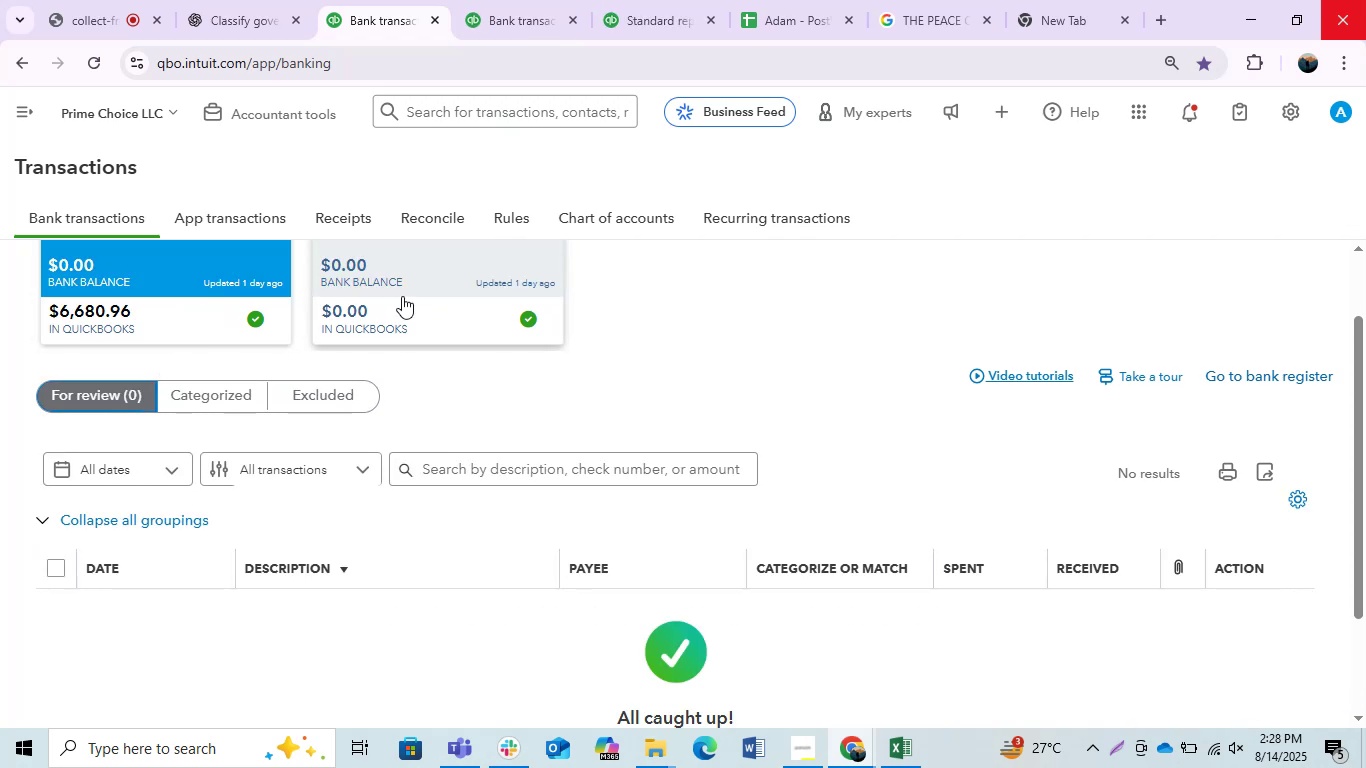 
left_click([402, 296])
 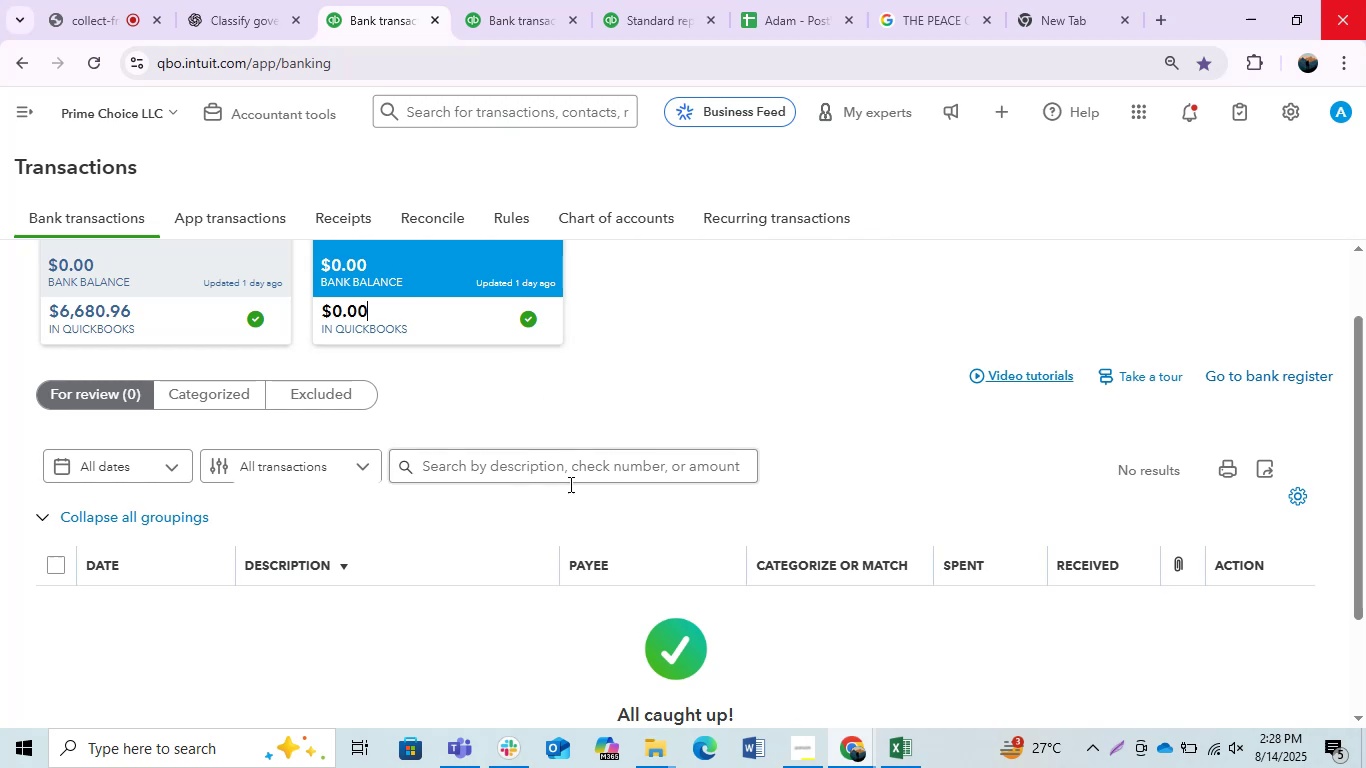 
left_click([504, 0])
 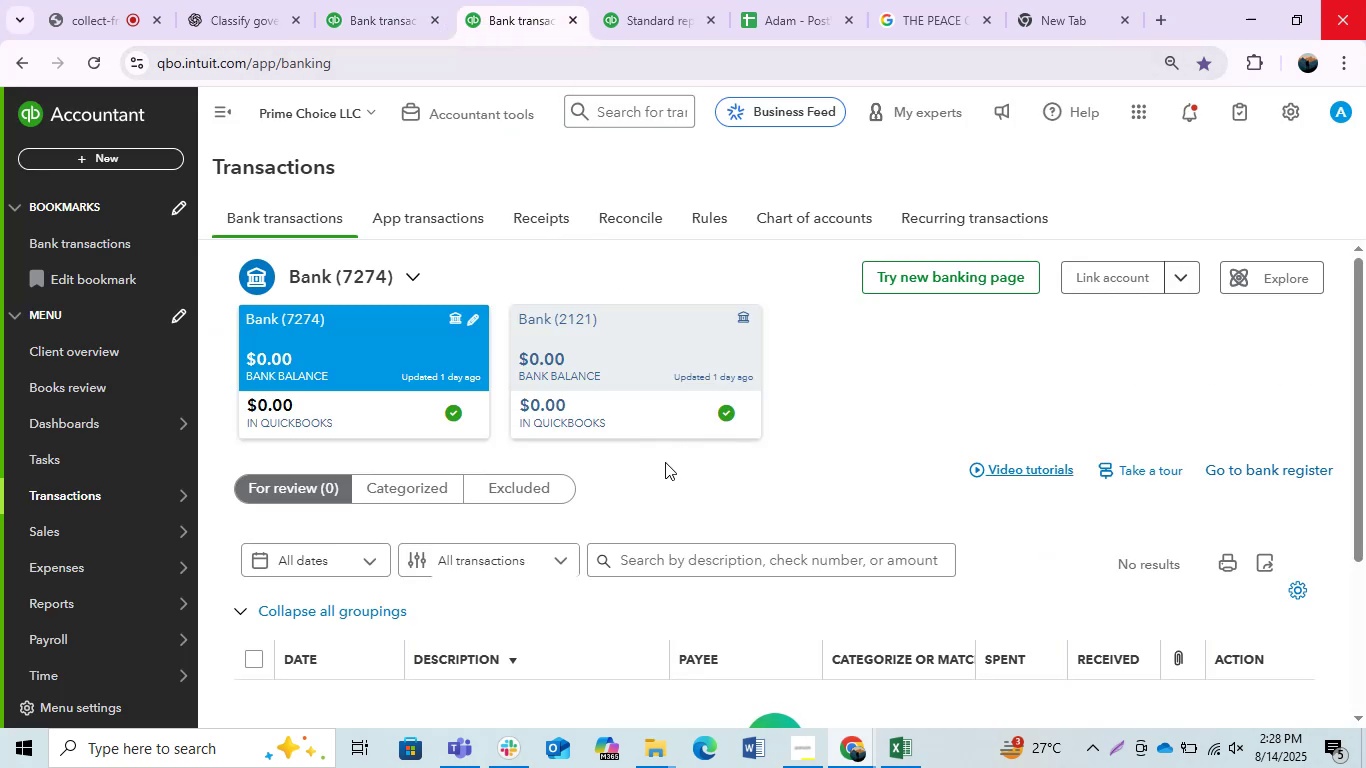 
scroll: coordinate [662, 462], scroll_direction: none, amount: 0.0
 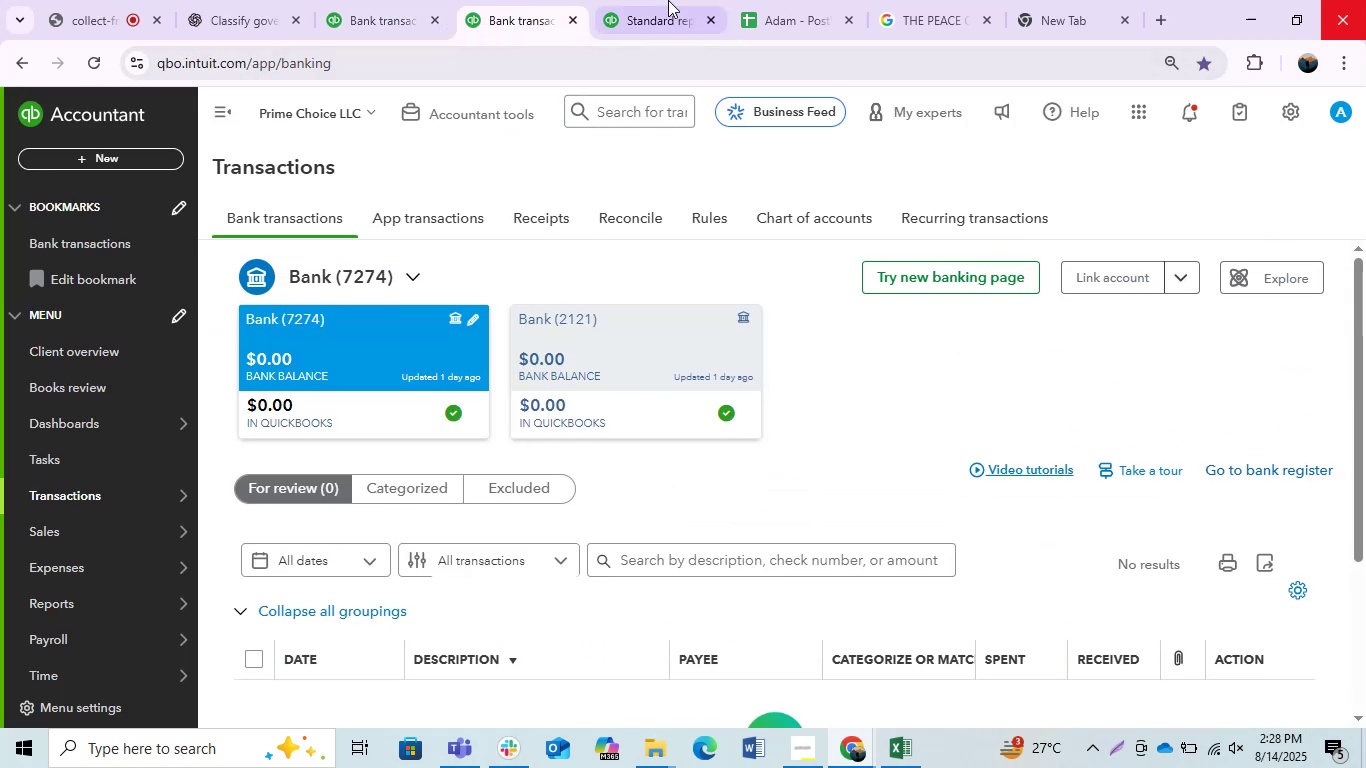 
left_click([668, 0])
 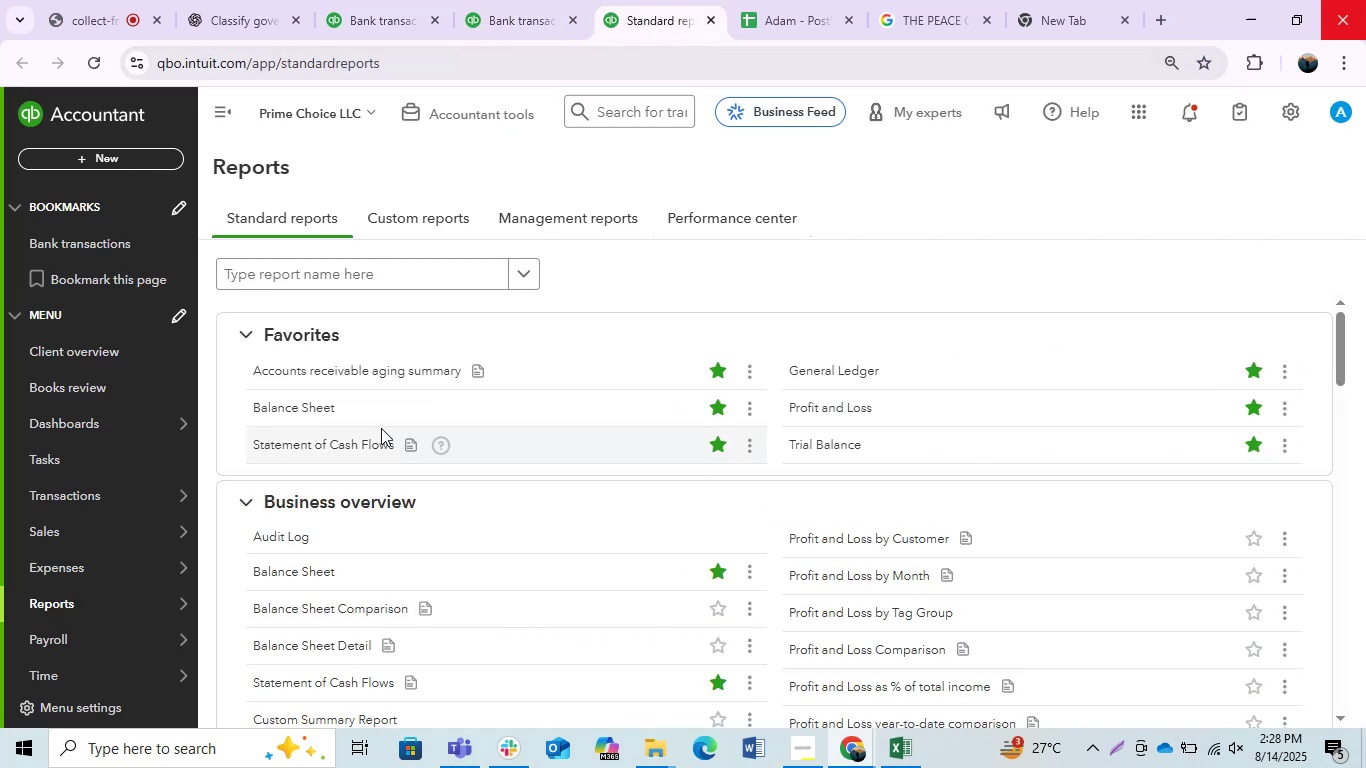 
right_click([291, 413])
 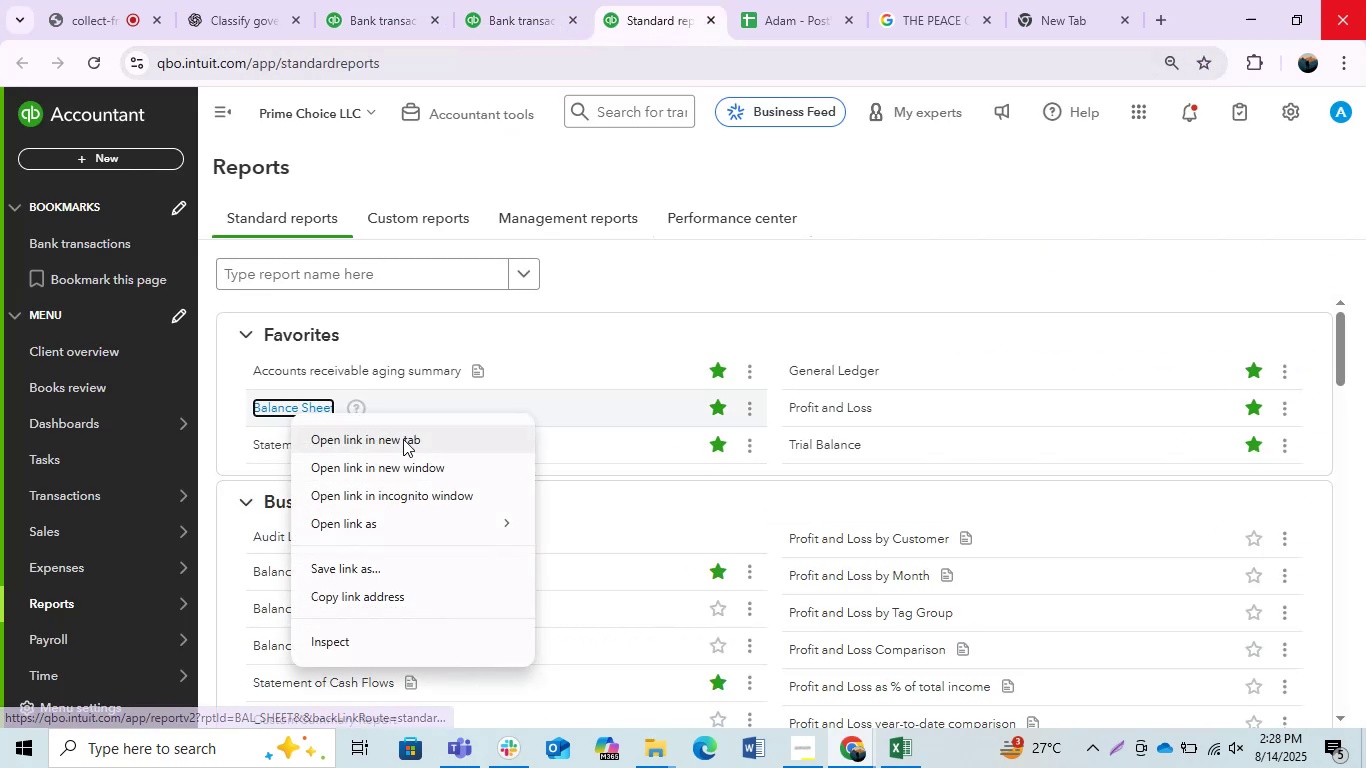 
left_click([403, 439])
 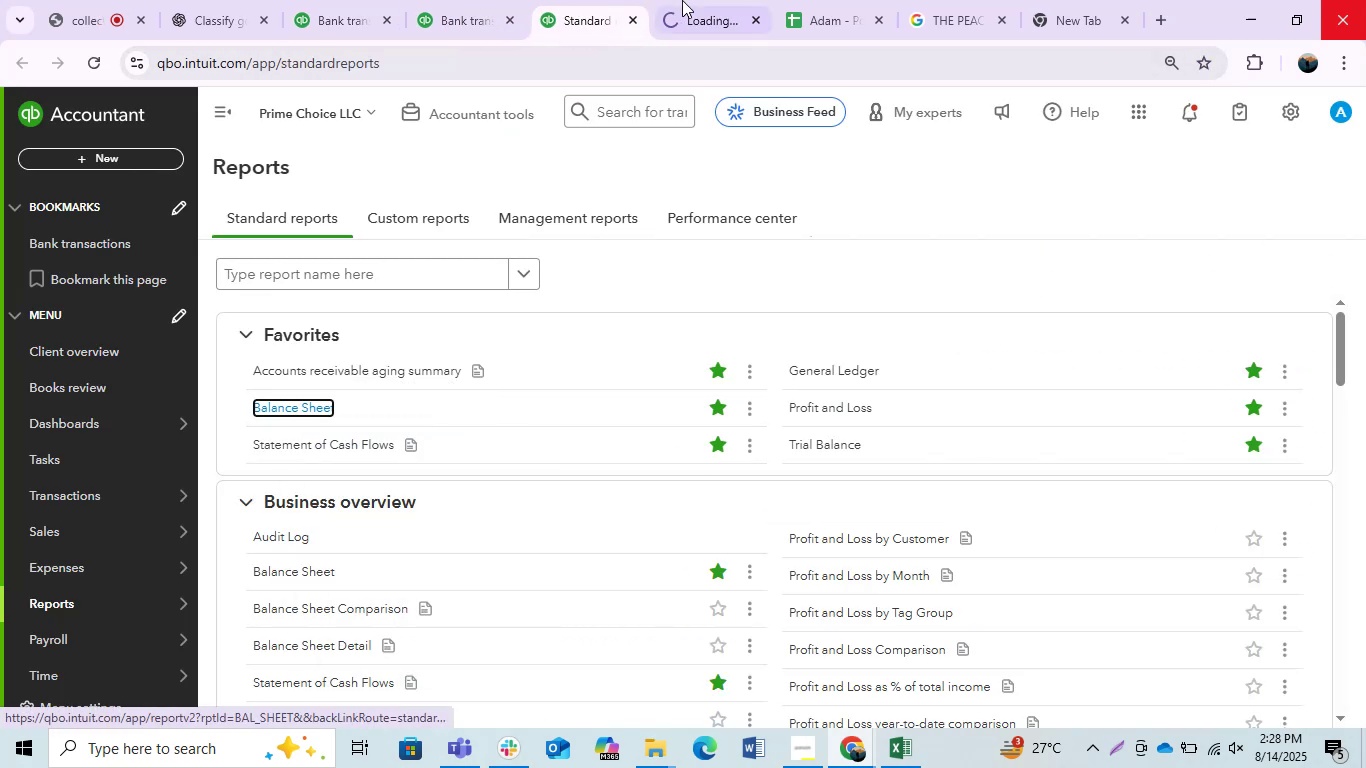 
left_click([701, 0])
 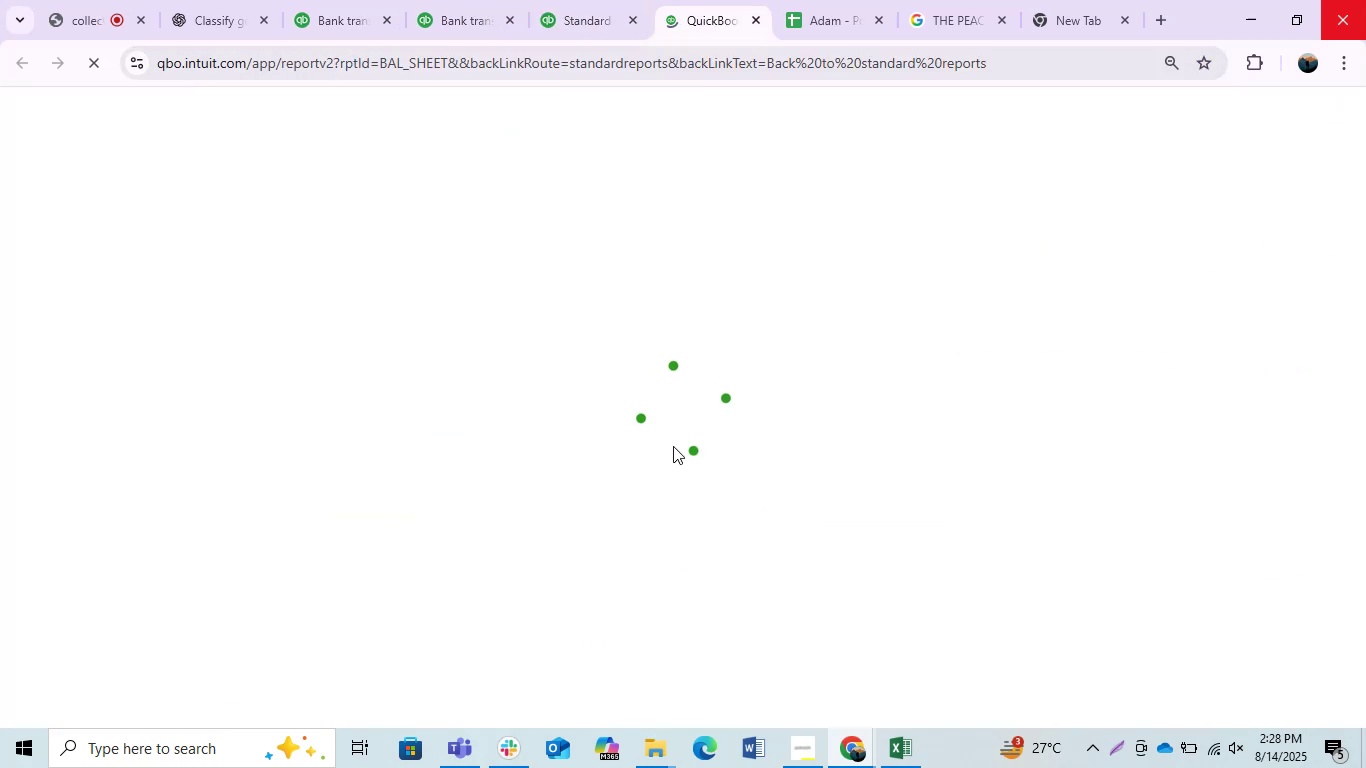 
mouse_move([647, 463])
 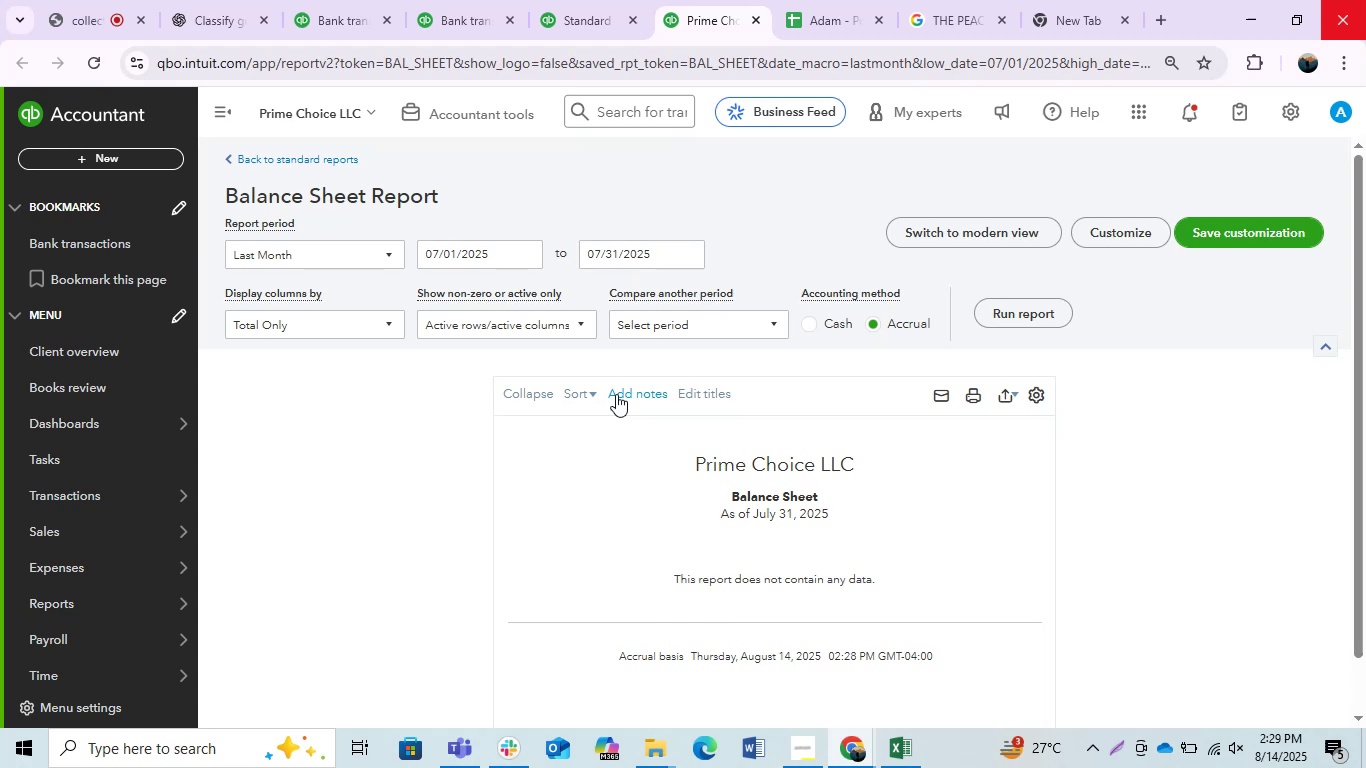 
wait(26.44)
 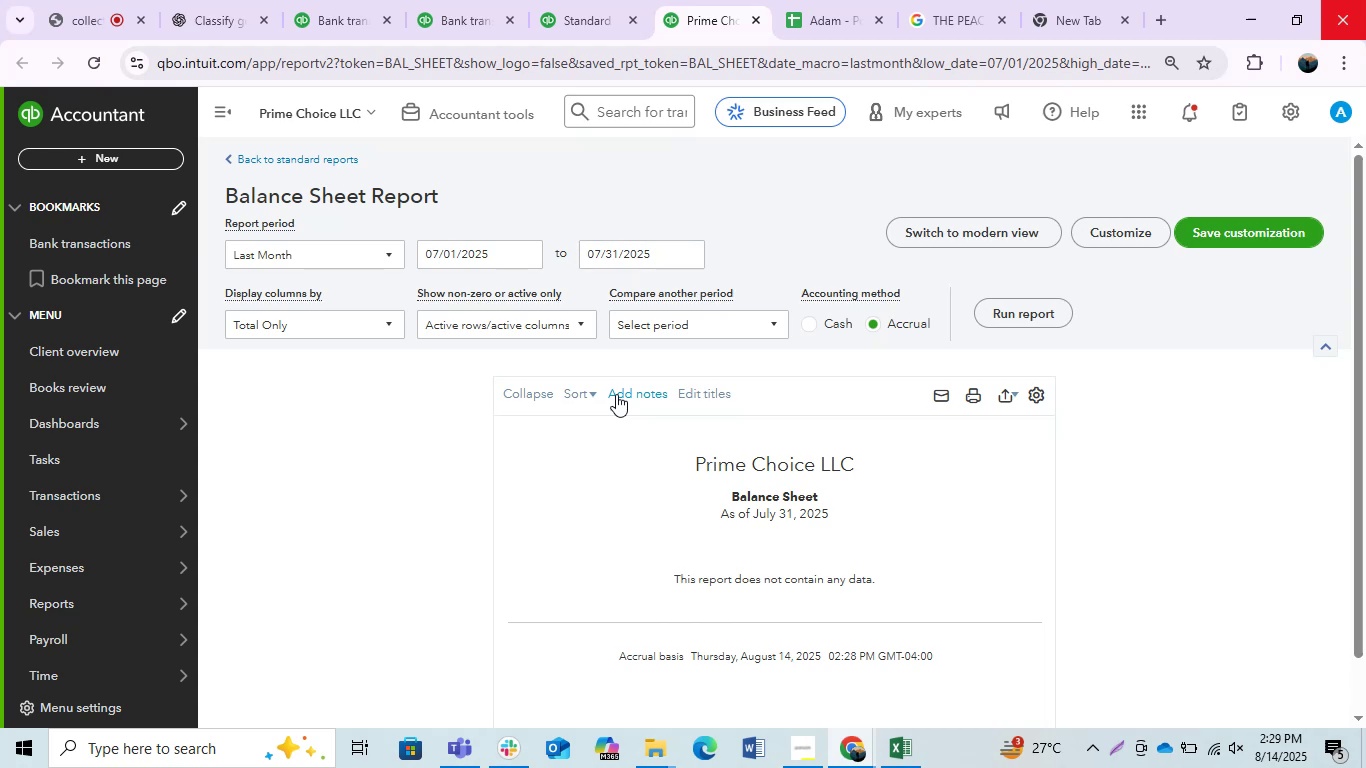 
left_click([279, 283])
 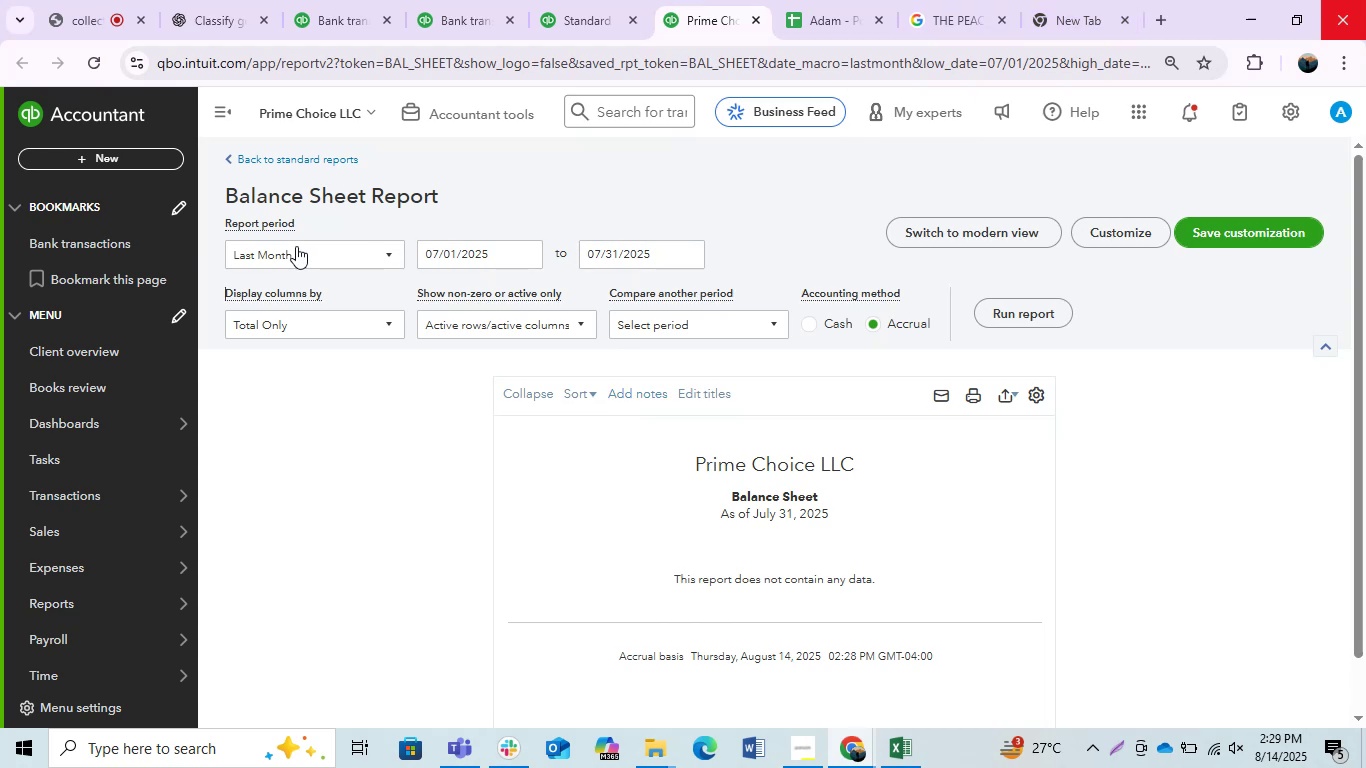 
double_click([296, 246])
 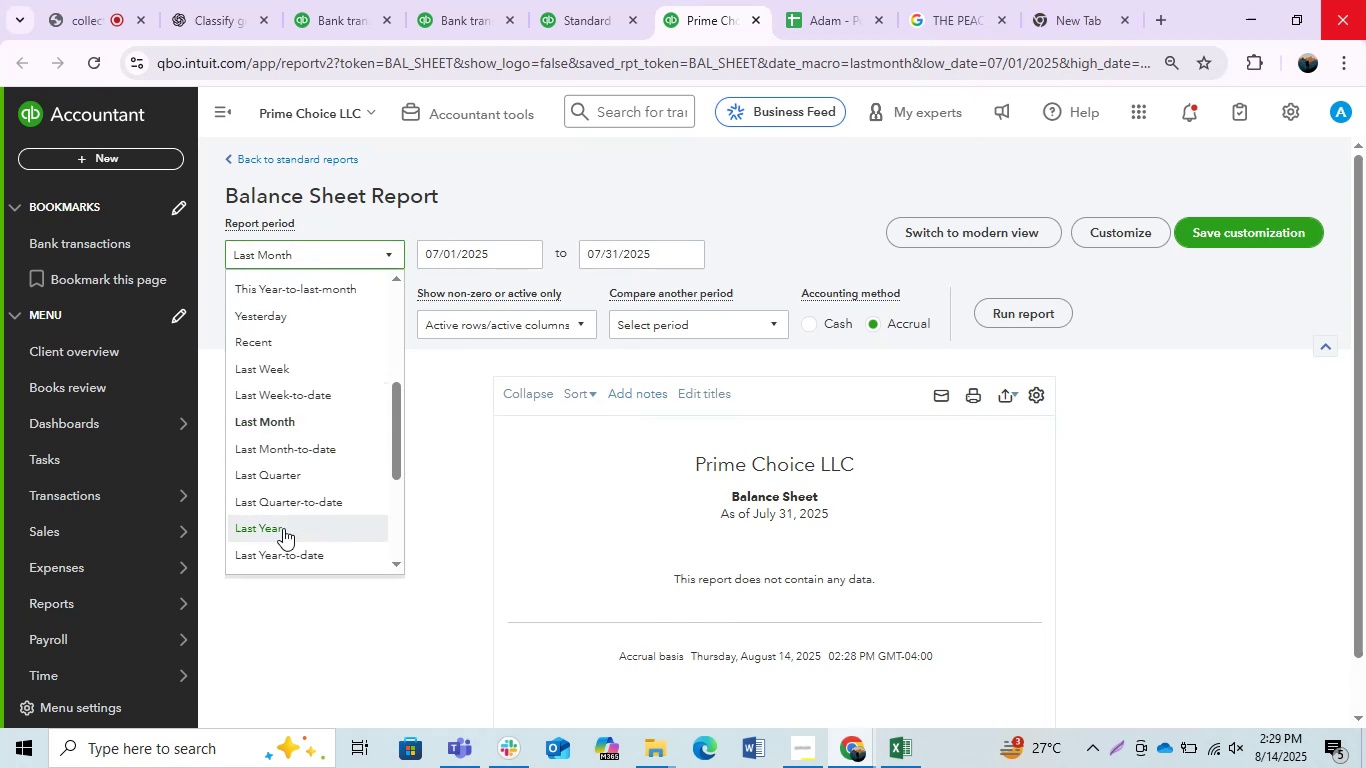 
left_click([277, 536])
 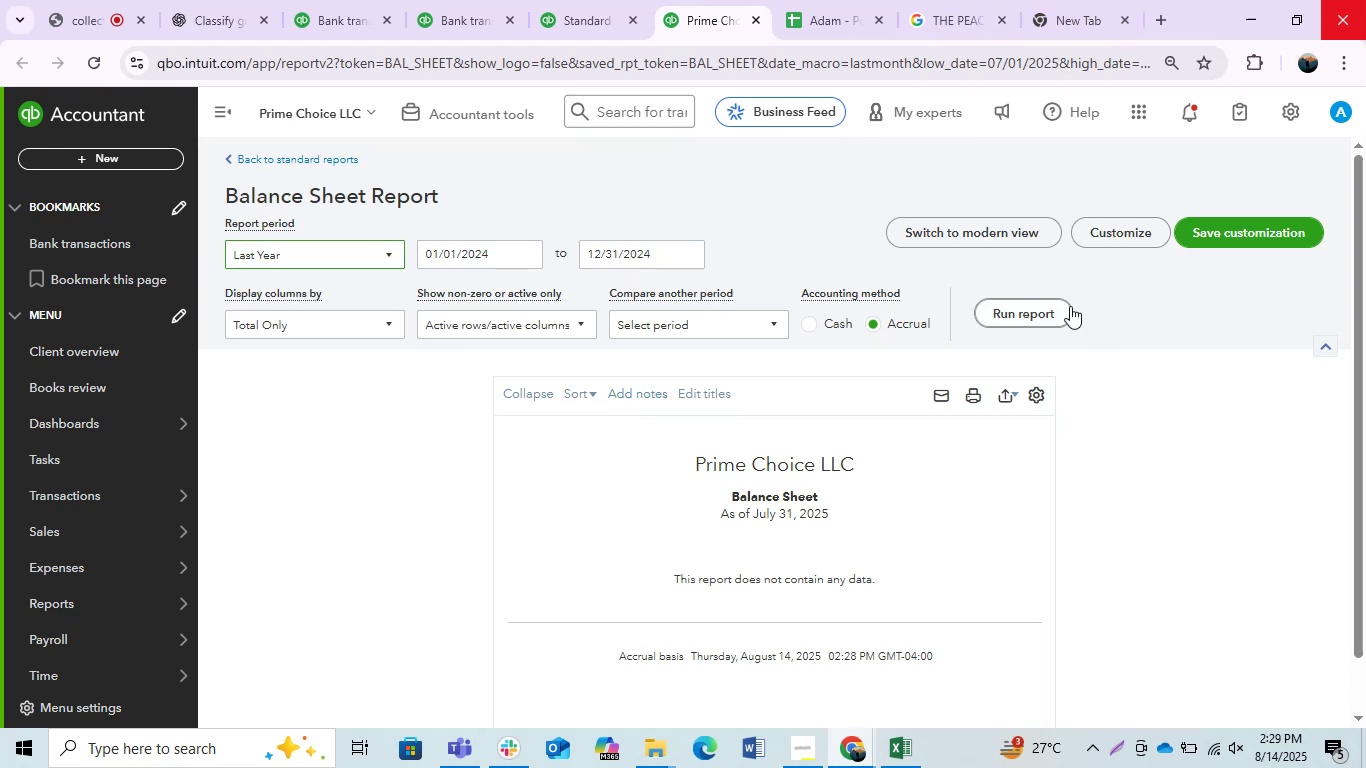 
left_click([1058, 306])
 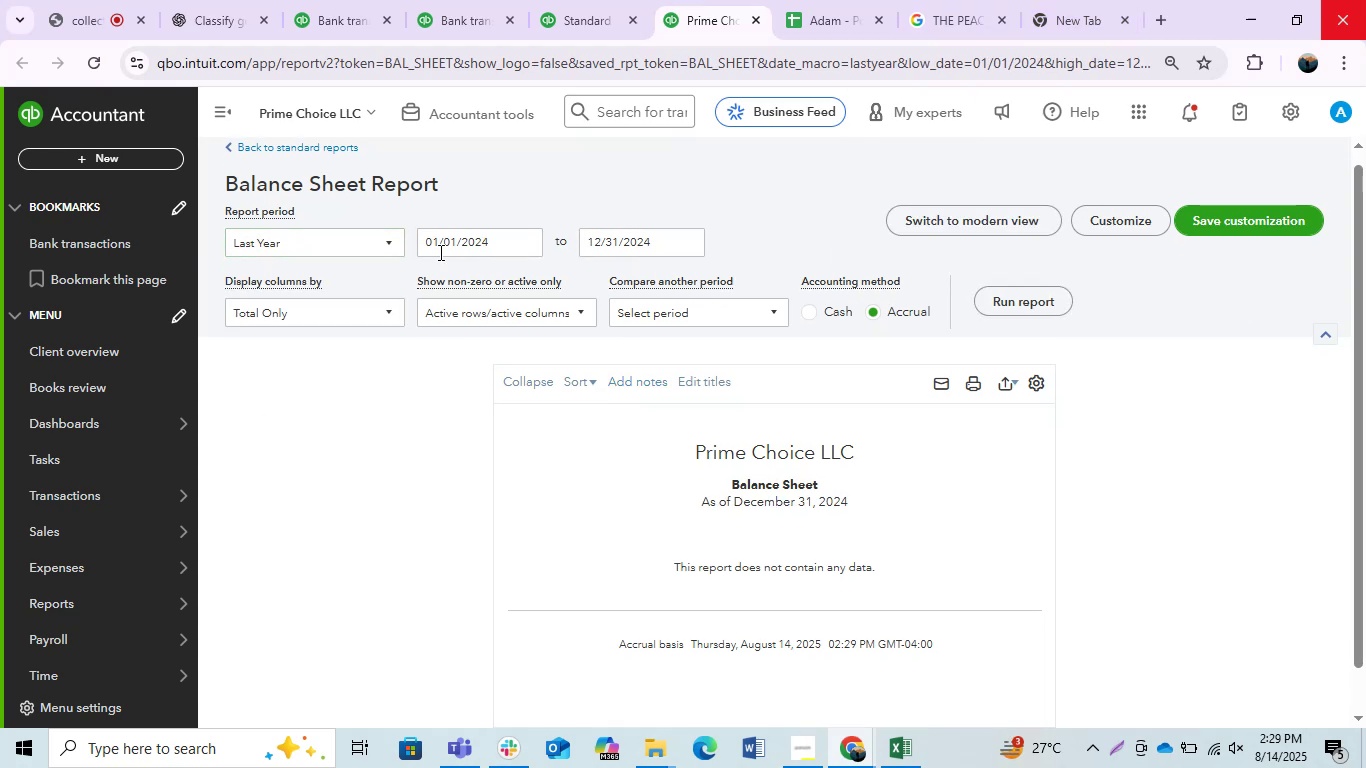 
scroll: coordinate [751, 429], scroll_direction: down, amount: 1.0
 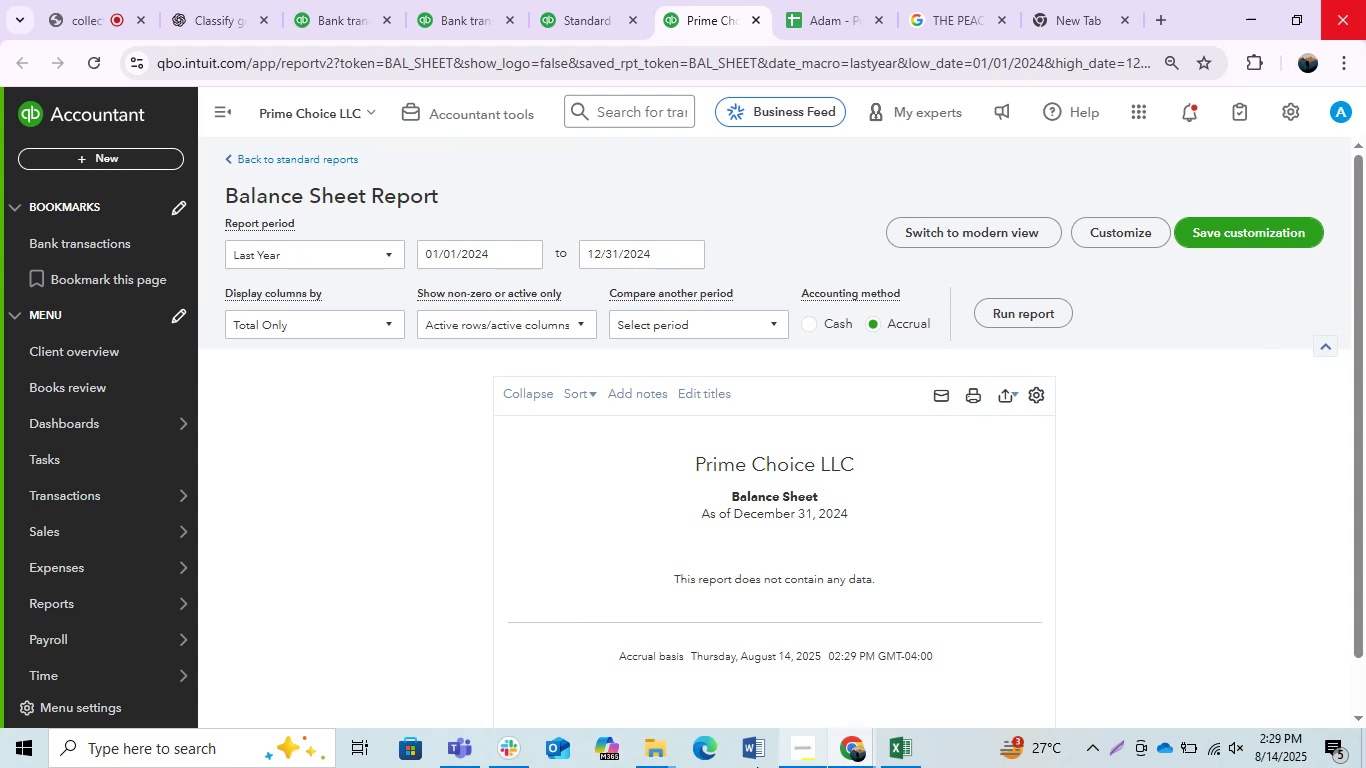 
left_click([645, 750])
 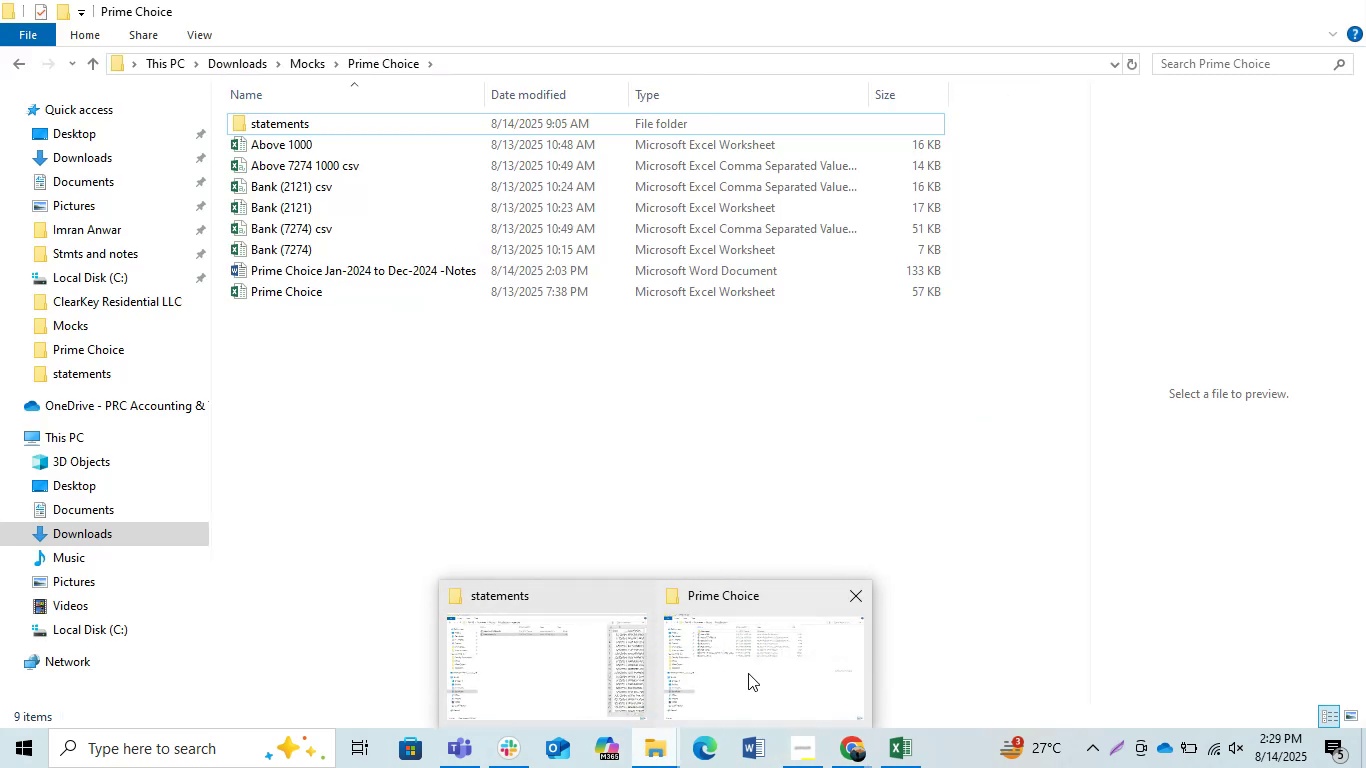 
left_click([748, 673])
 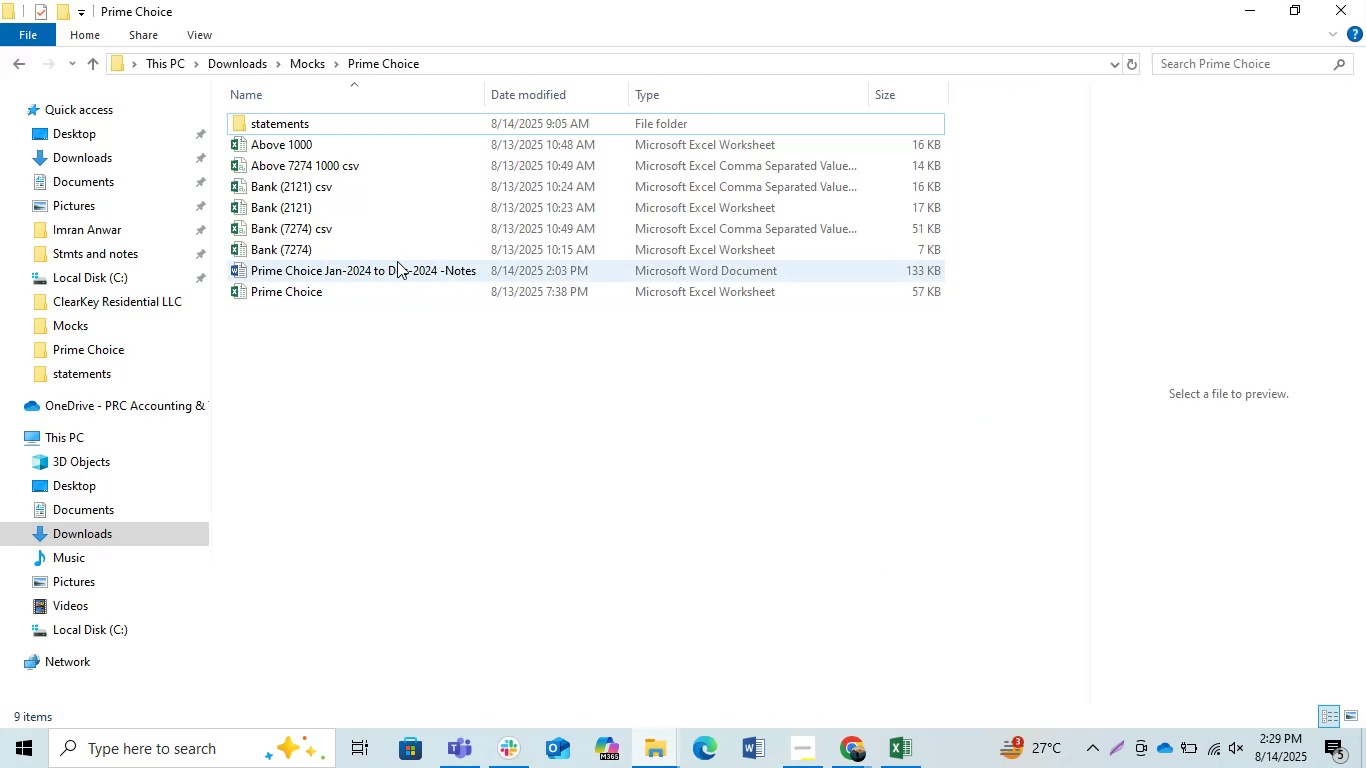 
double_click([397, 265])
 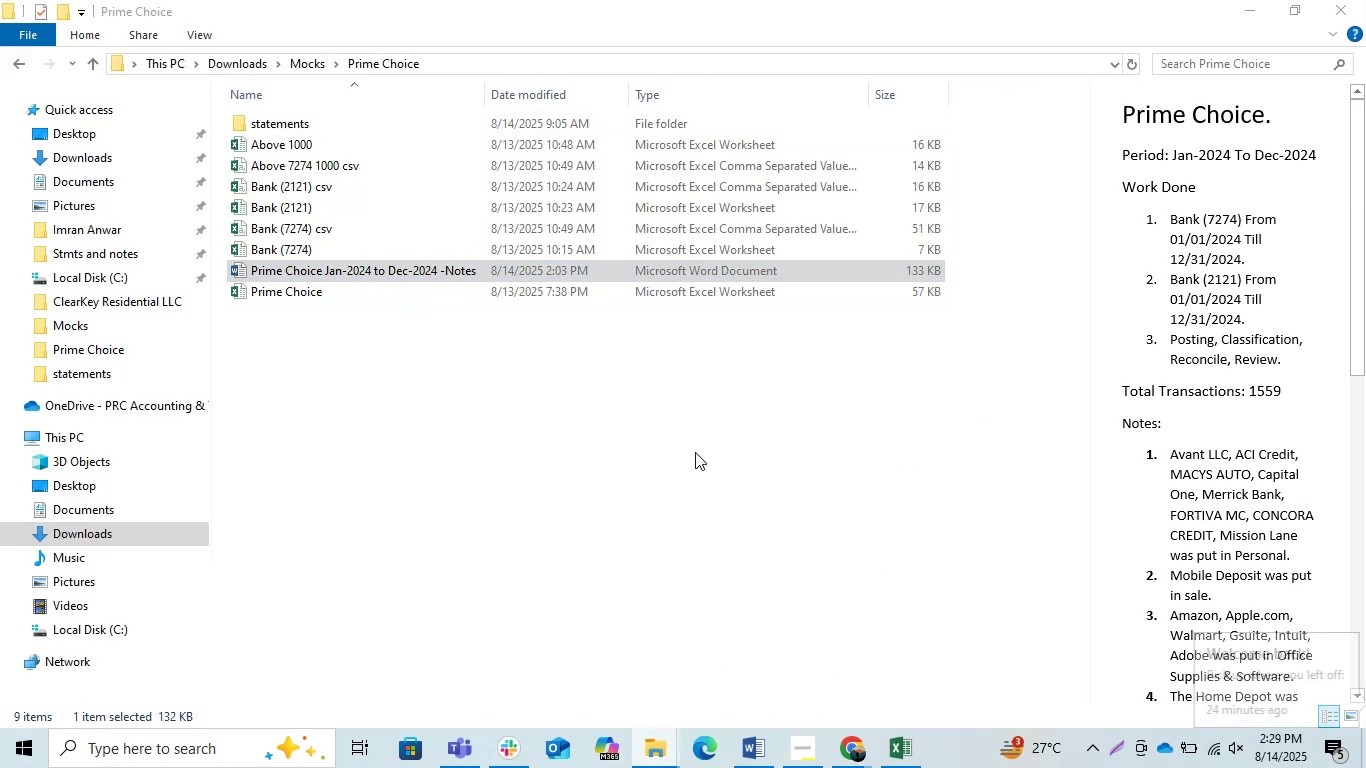 
scroll: coordinate [648, 471], scroll_direction: down, amount: 13.0
 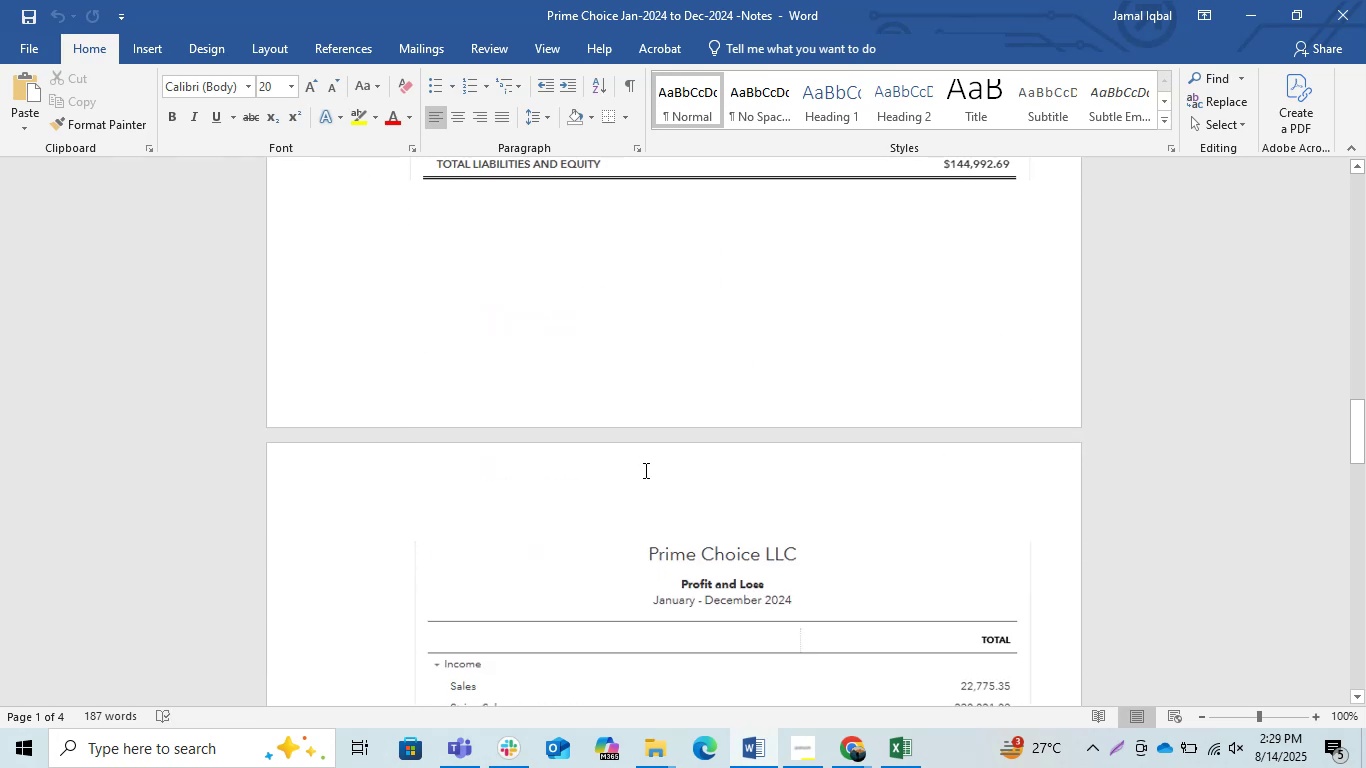 
left_click([644, 470])
 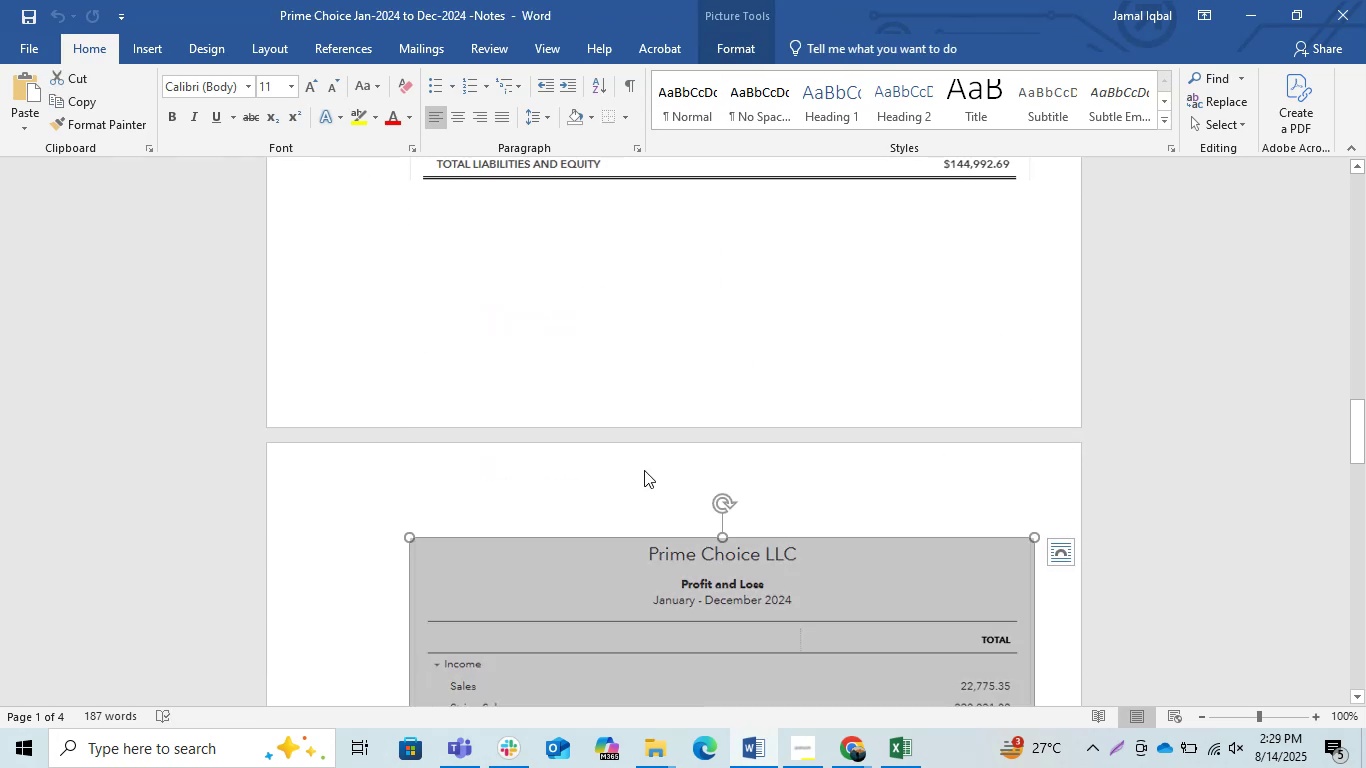 
scroll: coordinate [644, 470], scroll_direction: down, amount: 2.0
 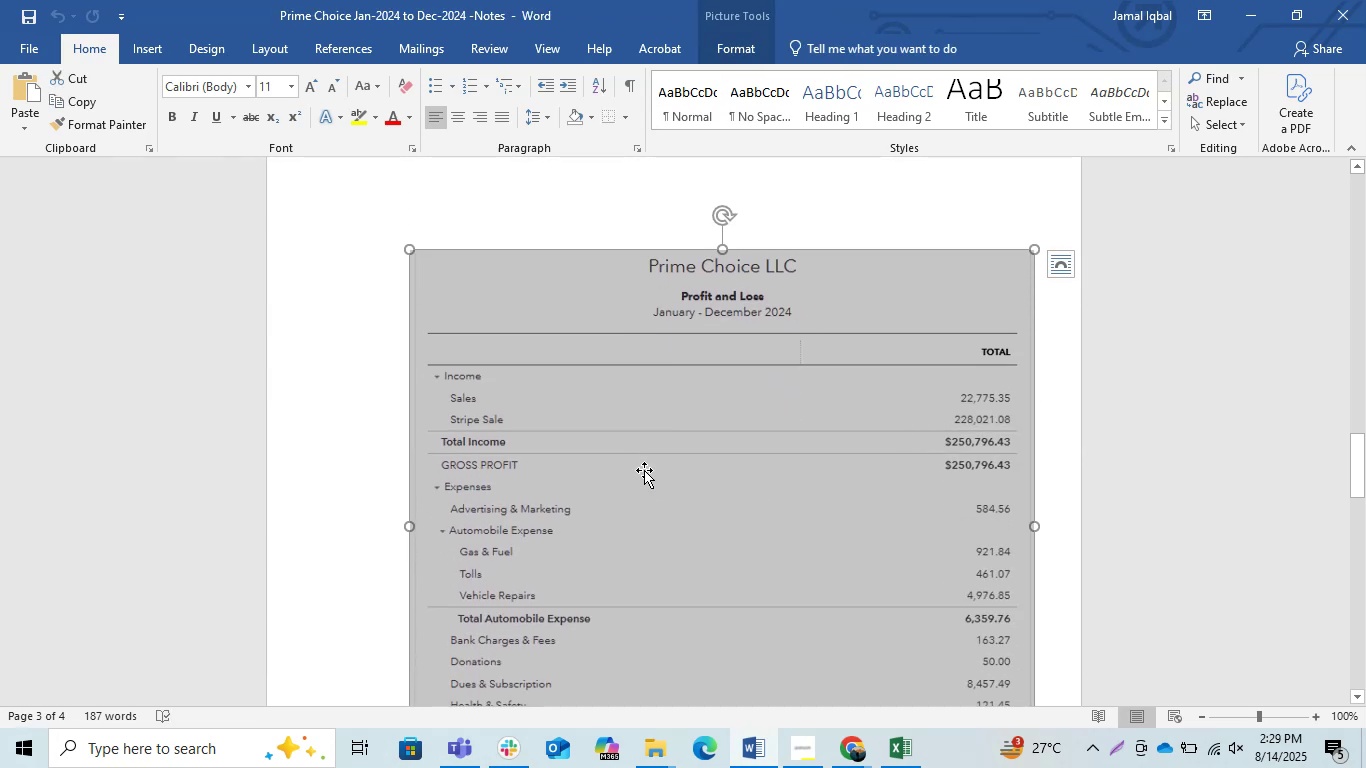 
scroll: coordinate [644, 470], scroll_direction: up, amount: 7.0
 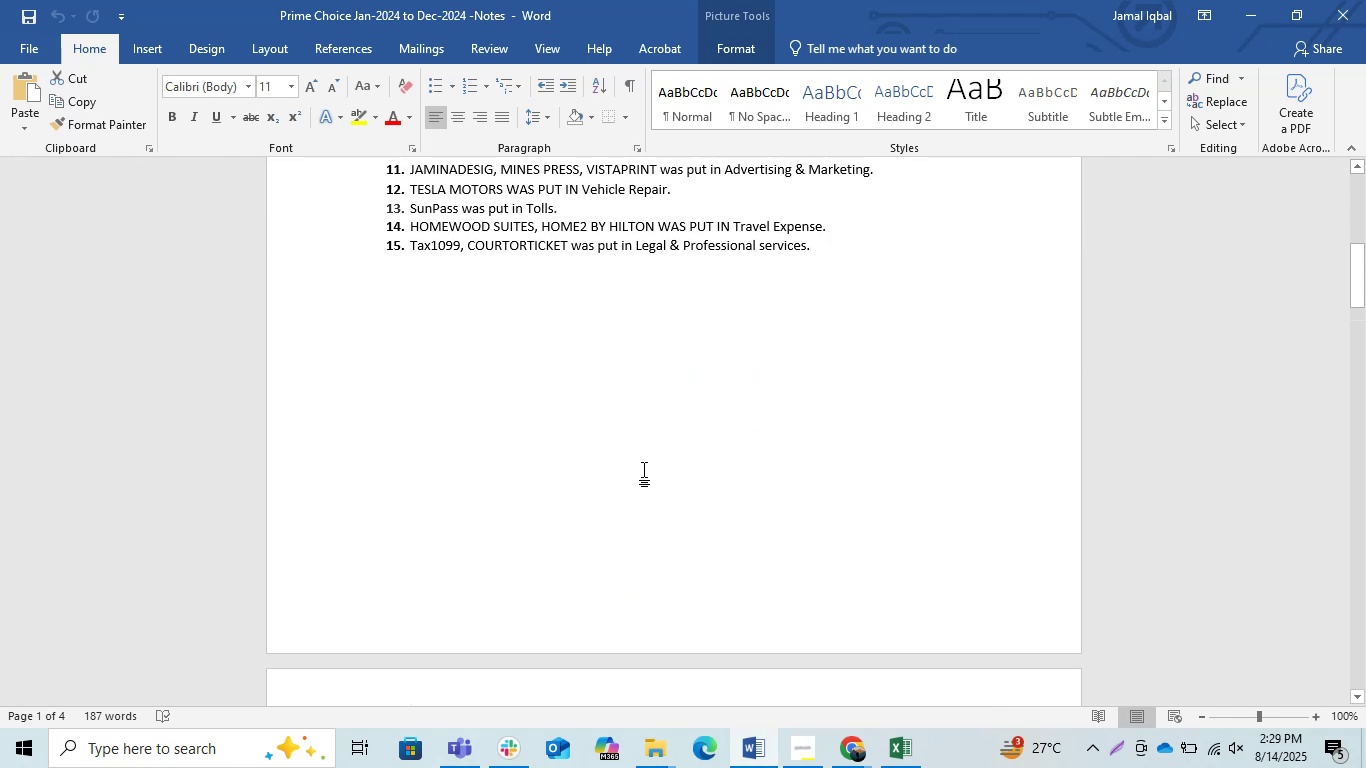 
scroll: coordinate [644, 470], scroll_direction: down, amount: 6.0
 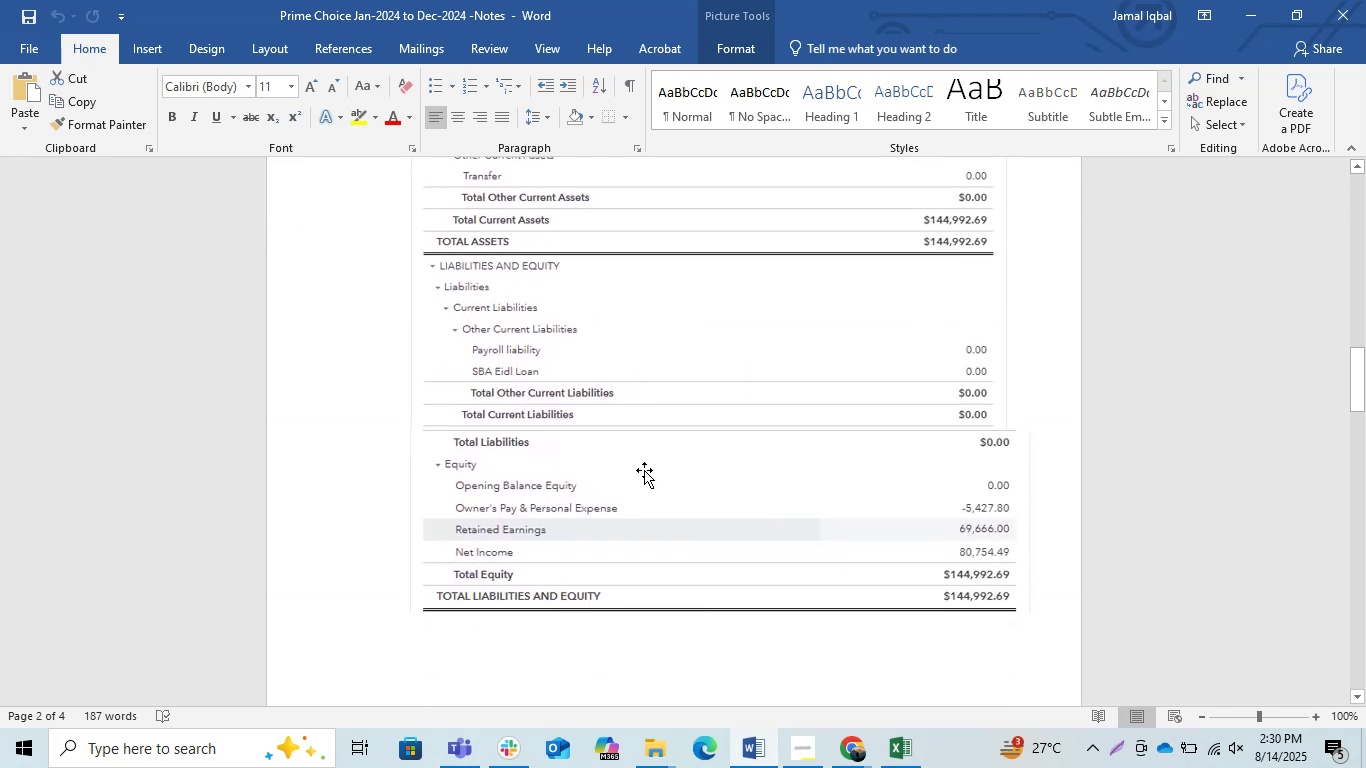 
scroll: coordinate [644, 470], scroll_direction: up, amount: 2.0
 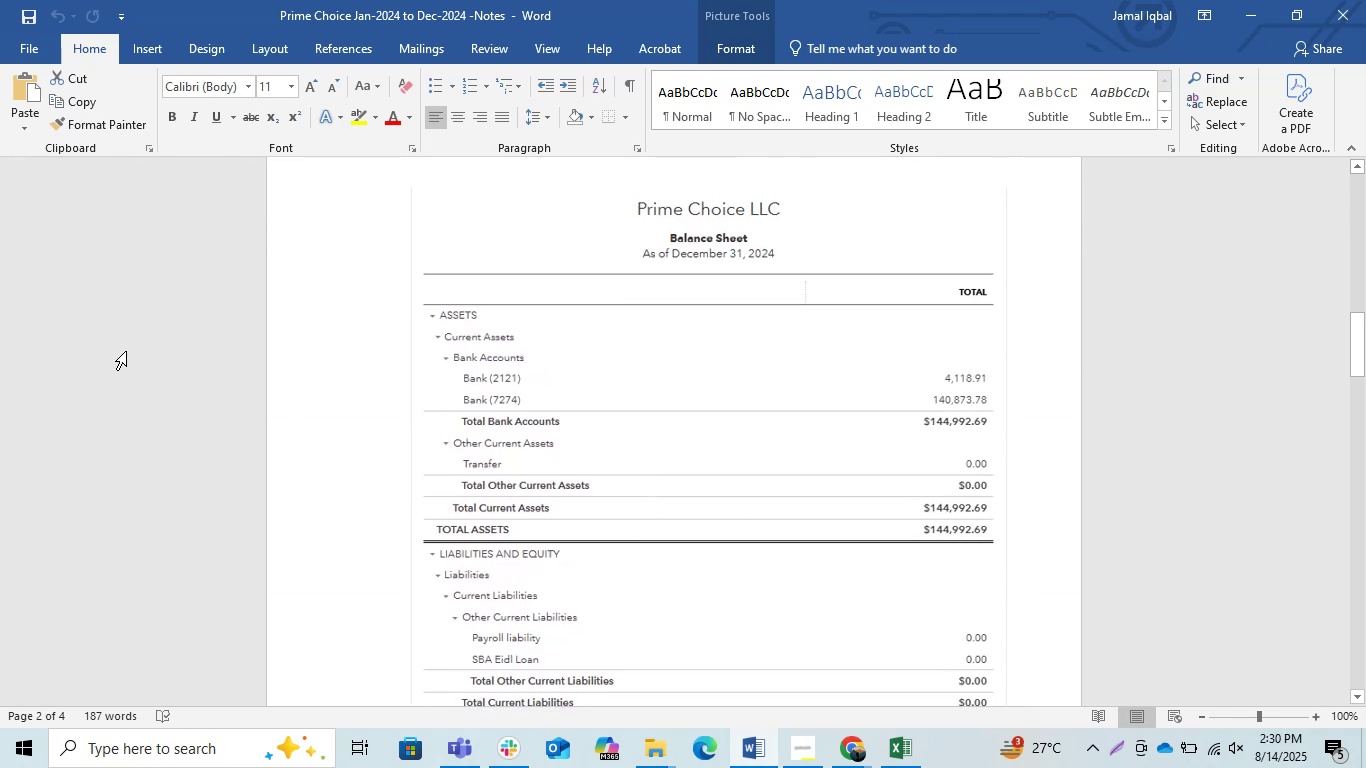 
left_click([1143, 362])
 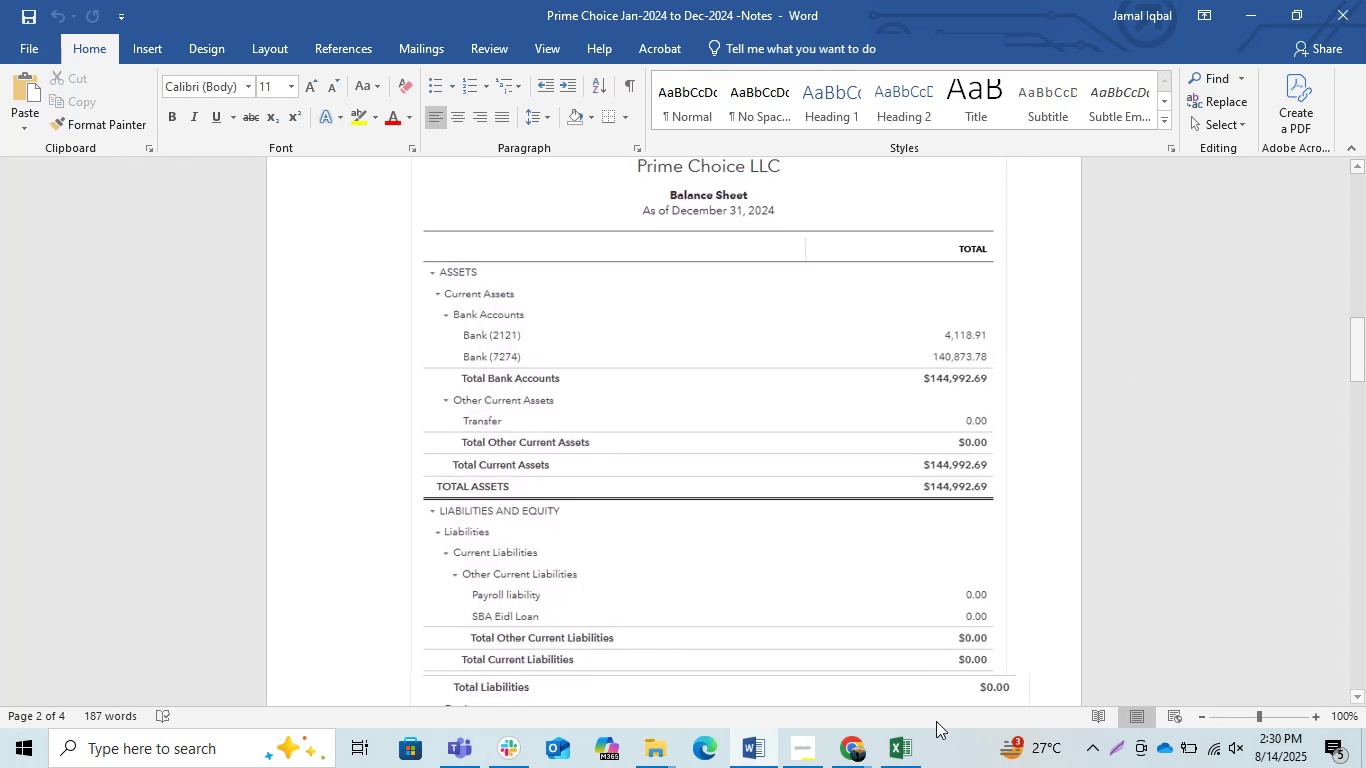 
left_click([917, 748])
 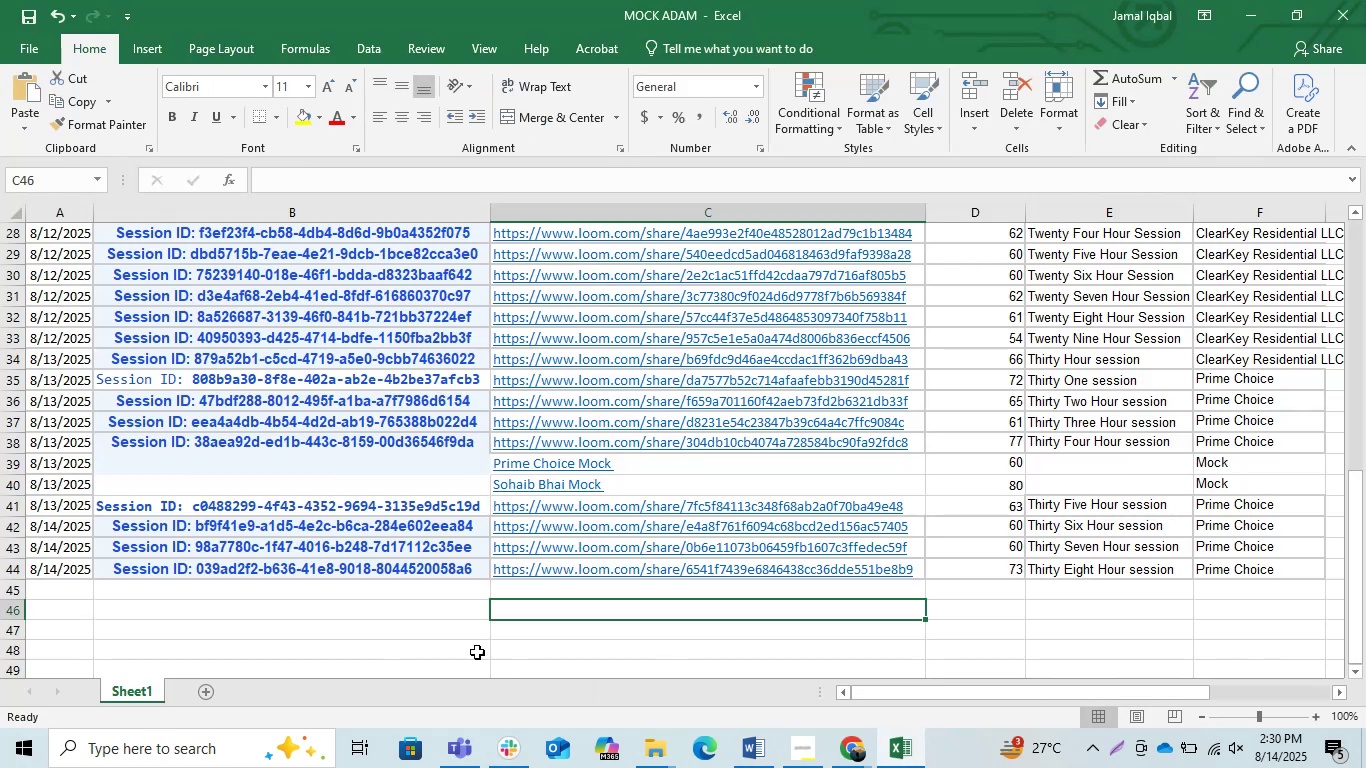 
left_click([373, 614])
 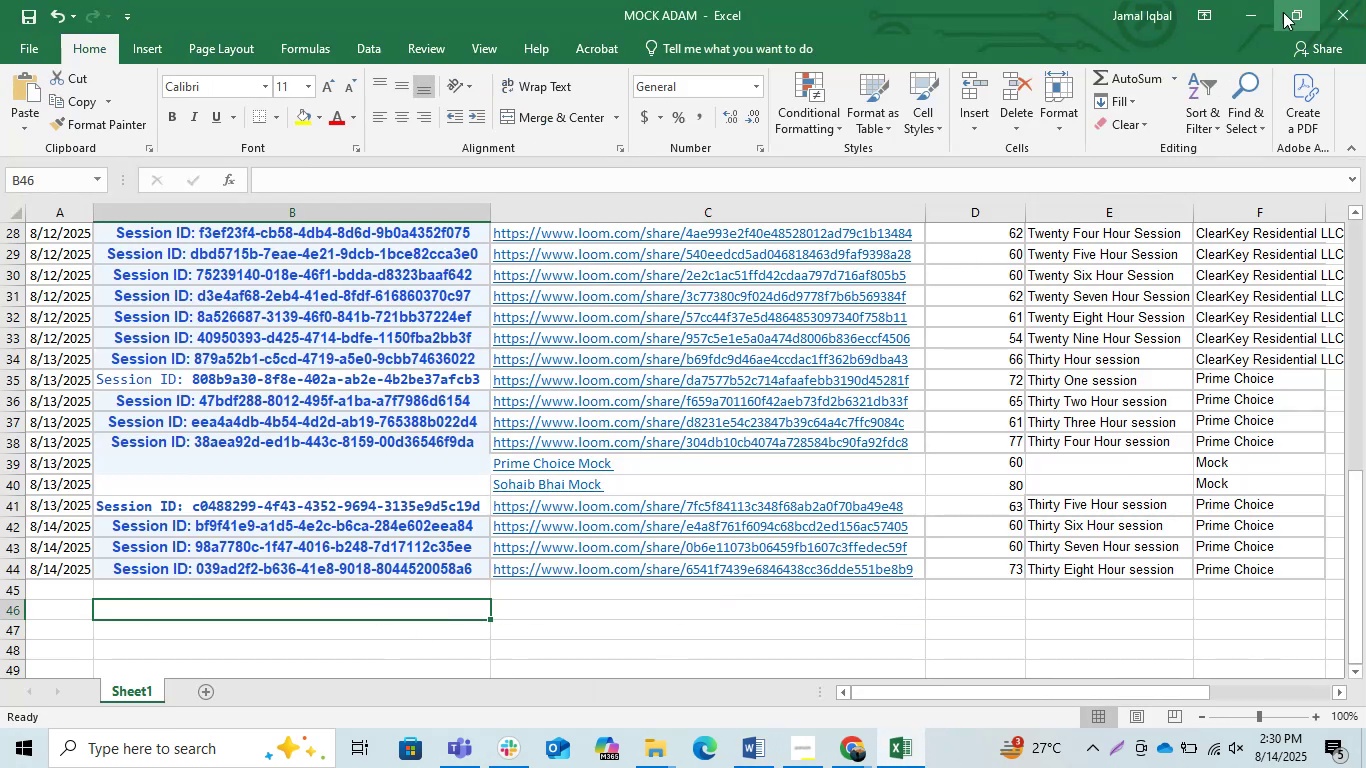 
left_click([1258, 12])
 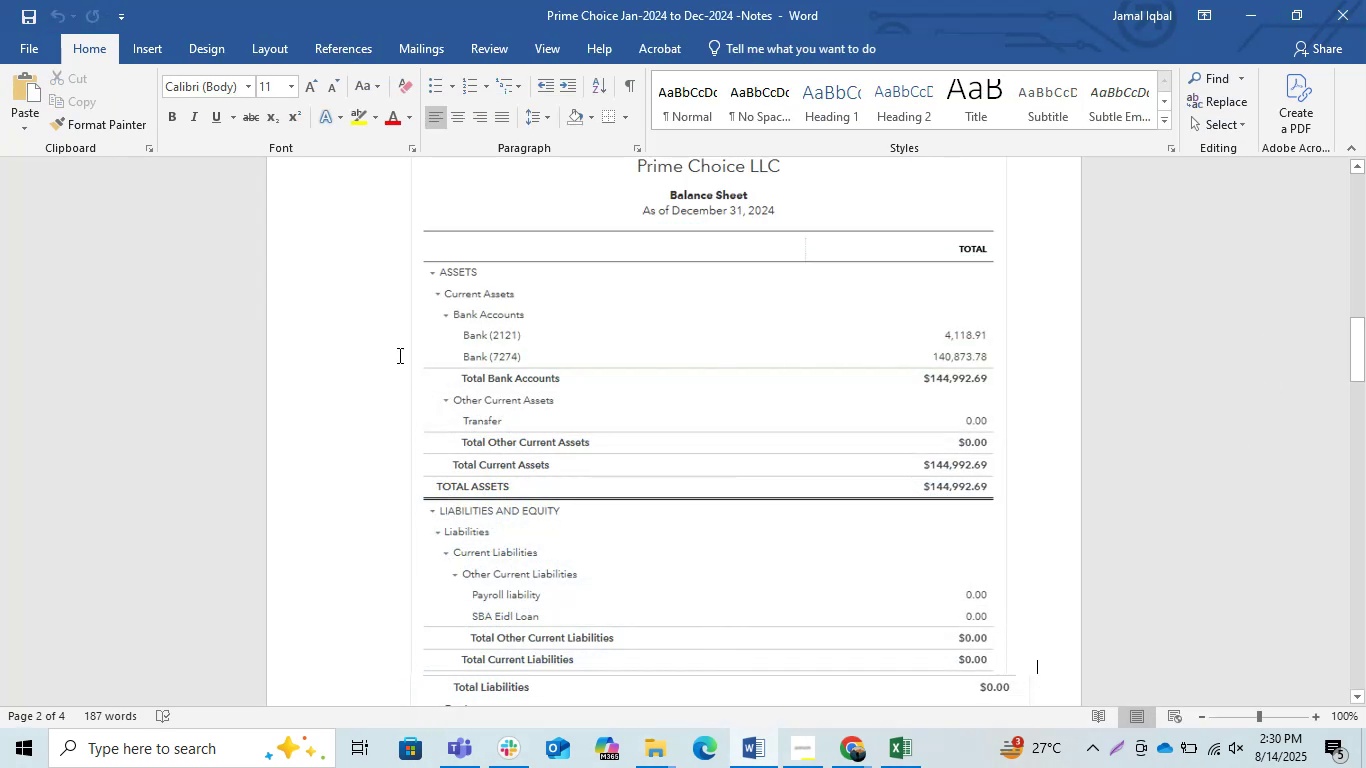 
left_click([355, 340])
 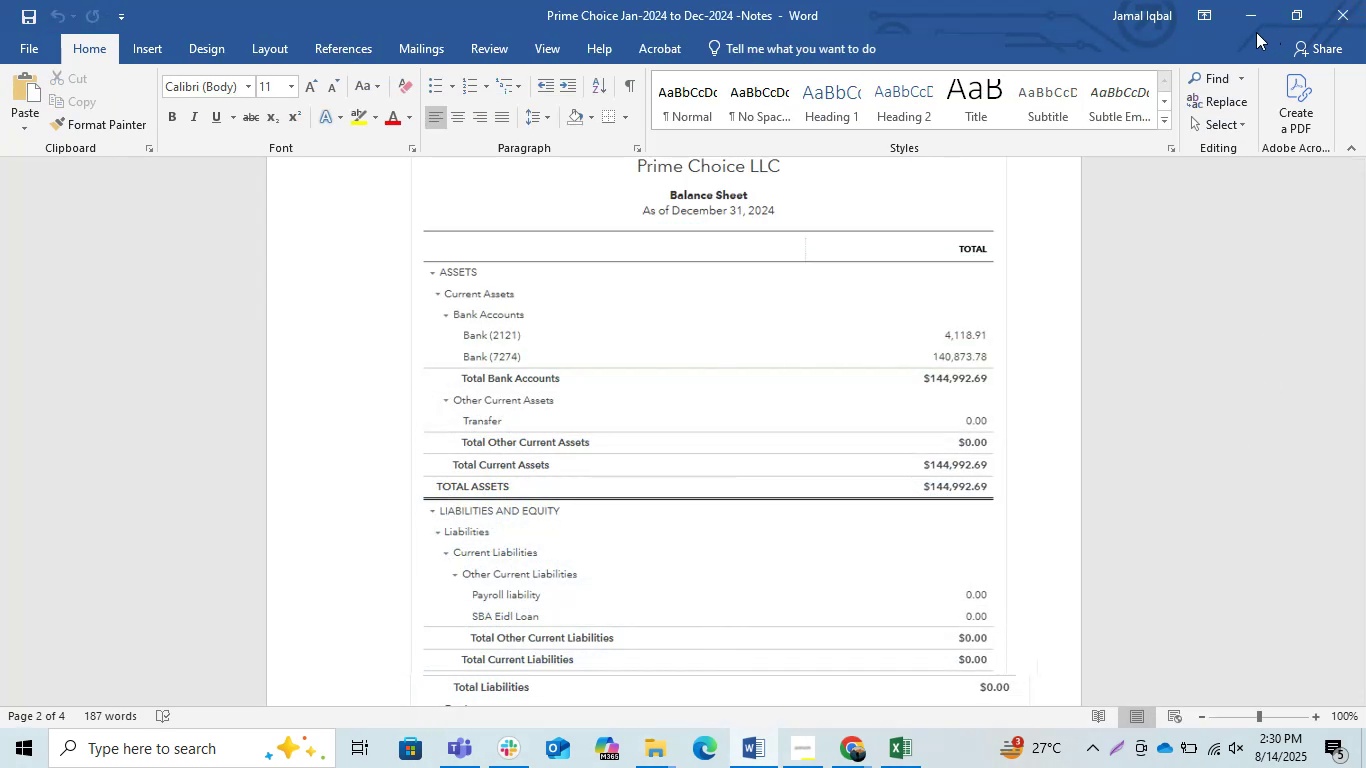 
left_click([1252, 10])
 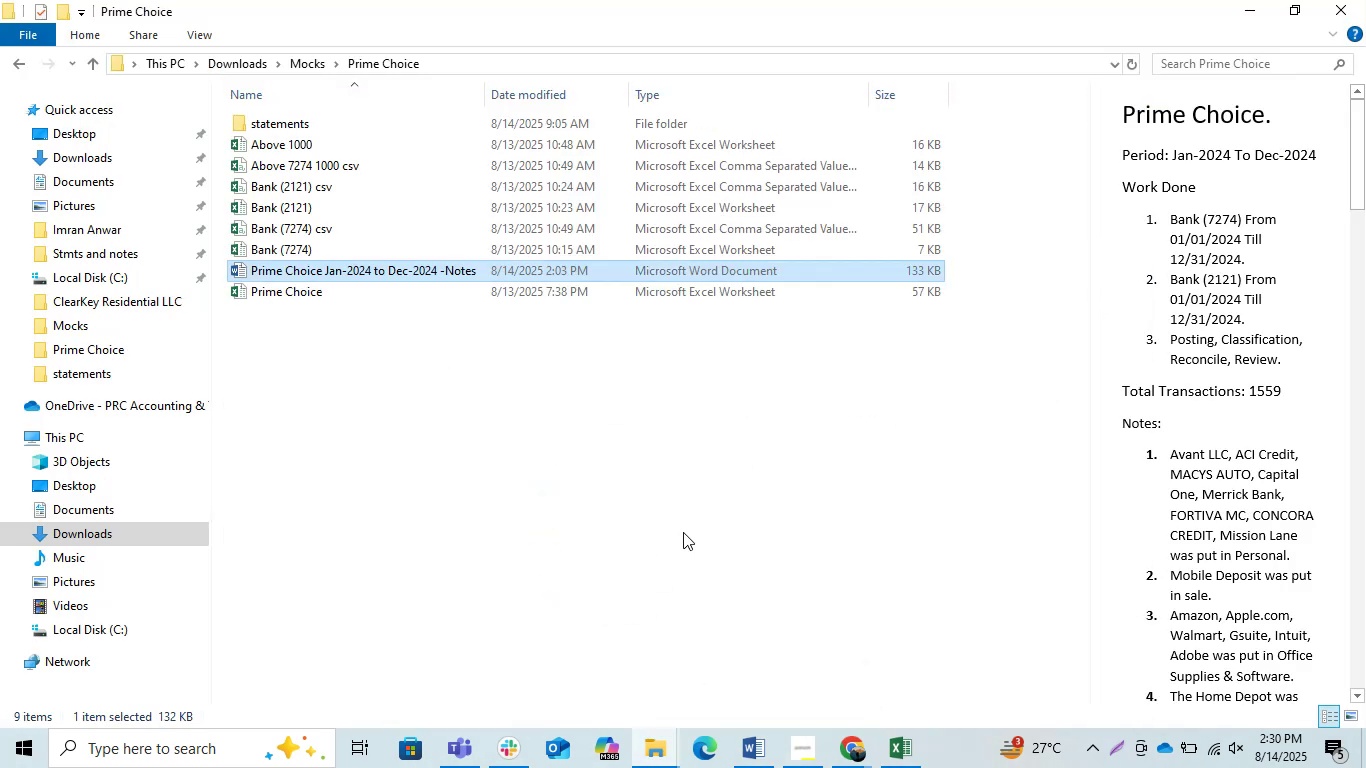 
left_click([541, 596])
 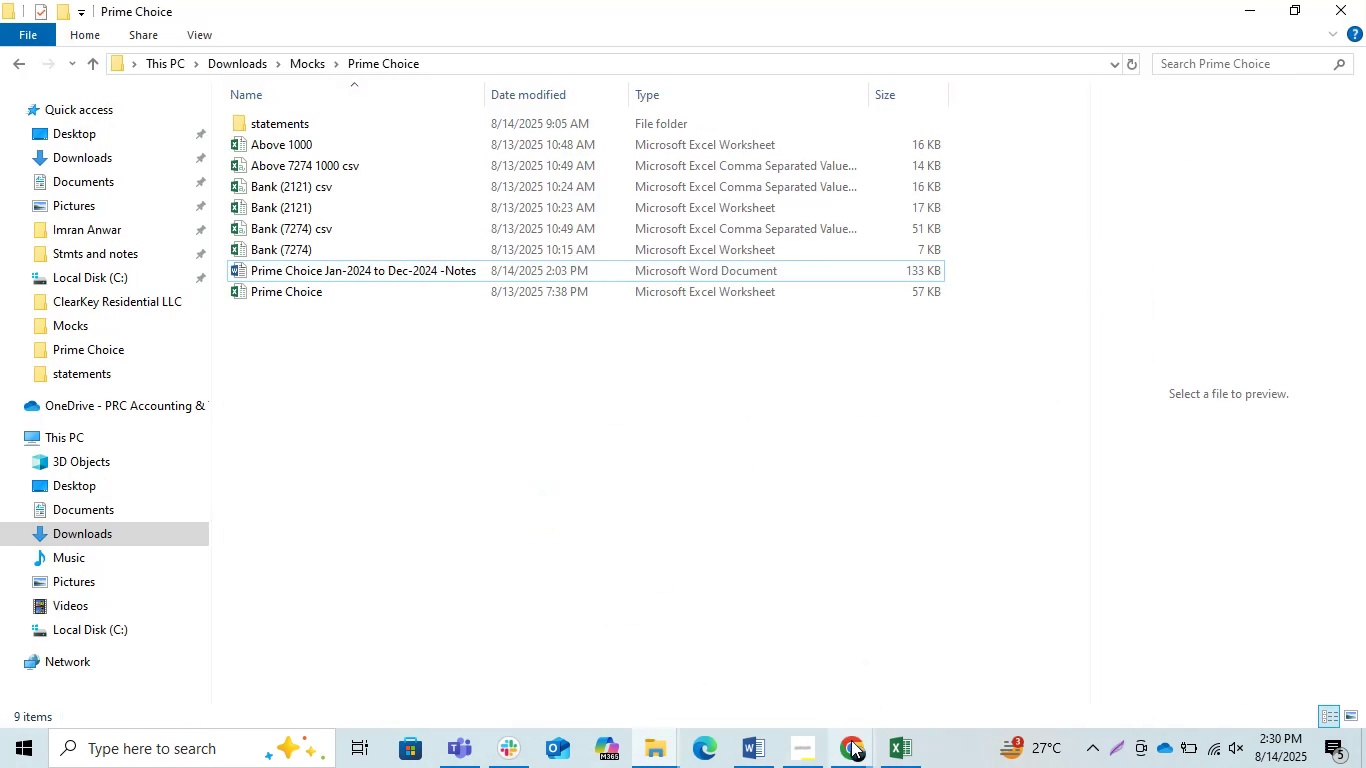 
left_click([853, 751])
 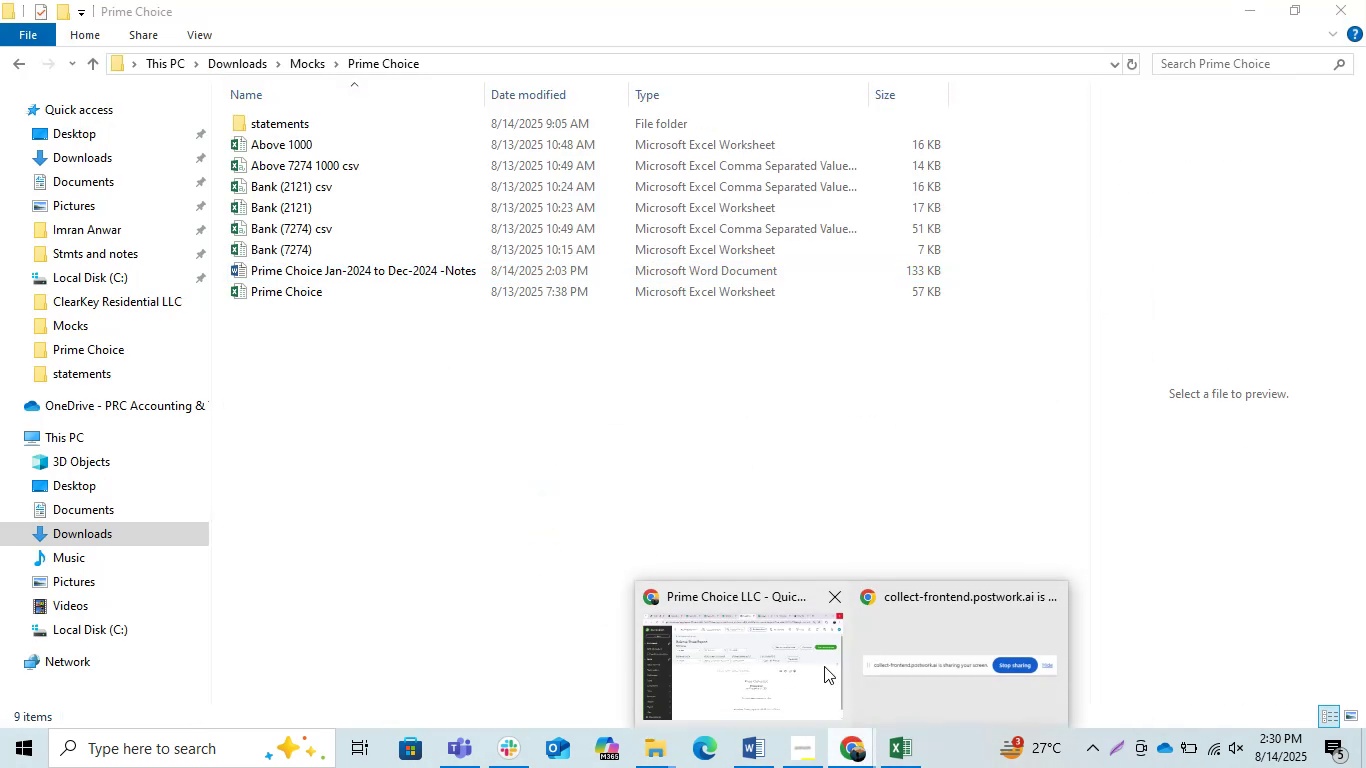 